 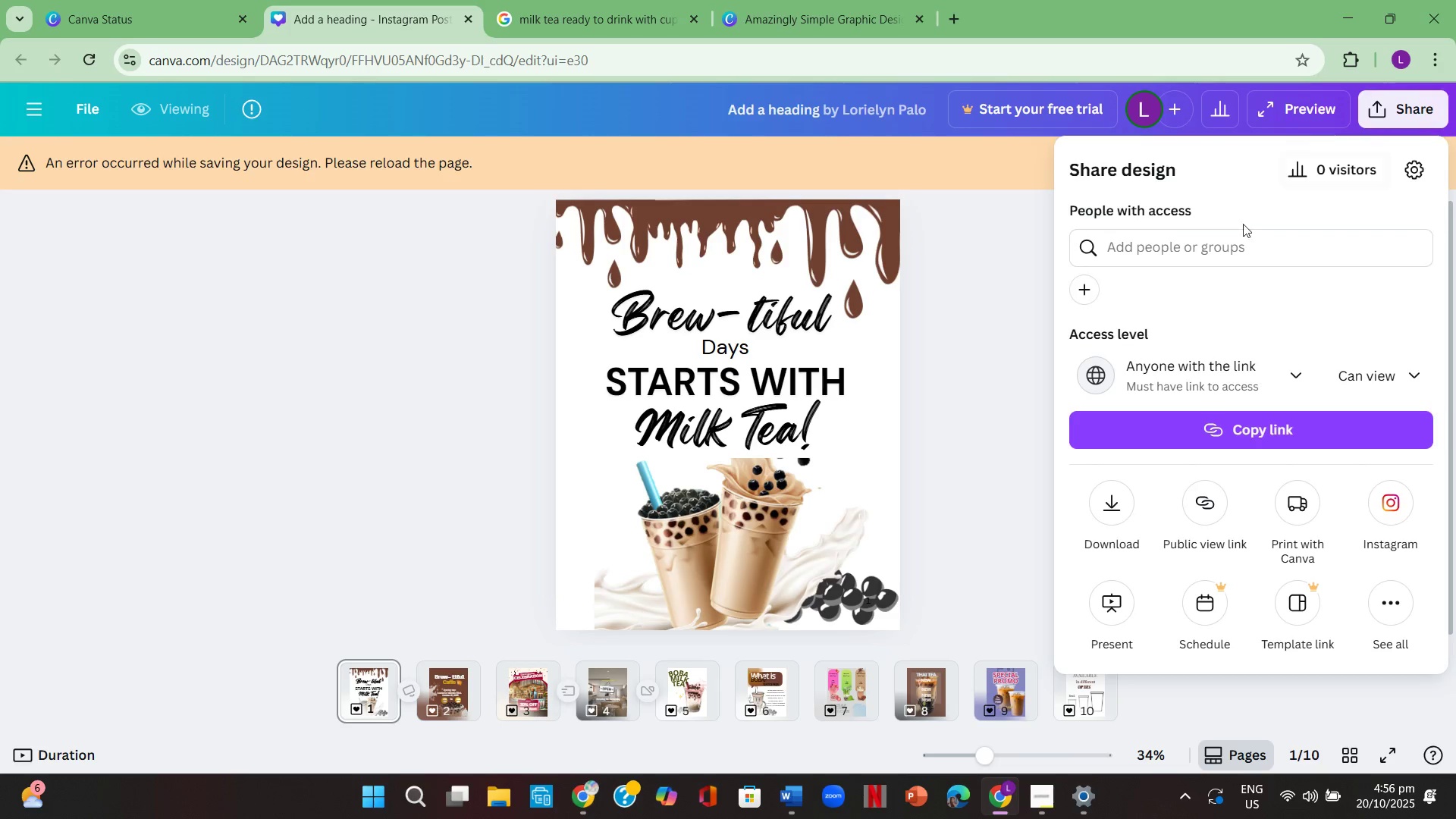 
left_click([947, 260])
 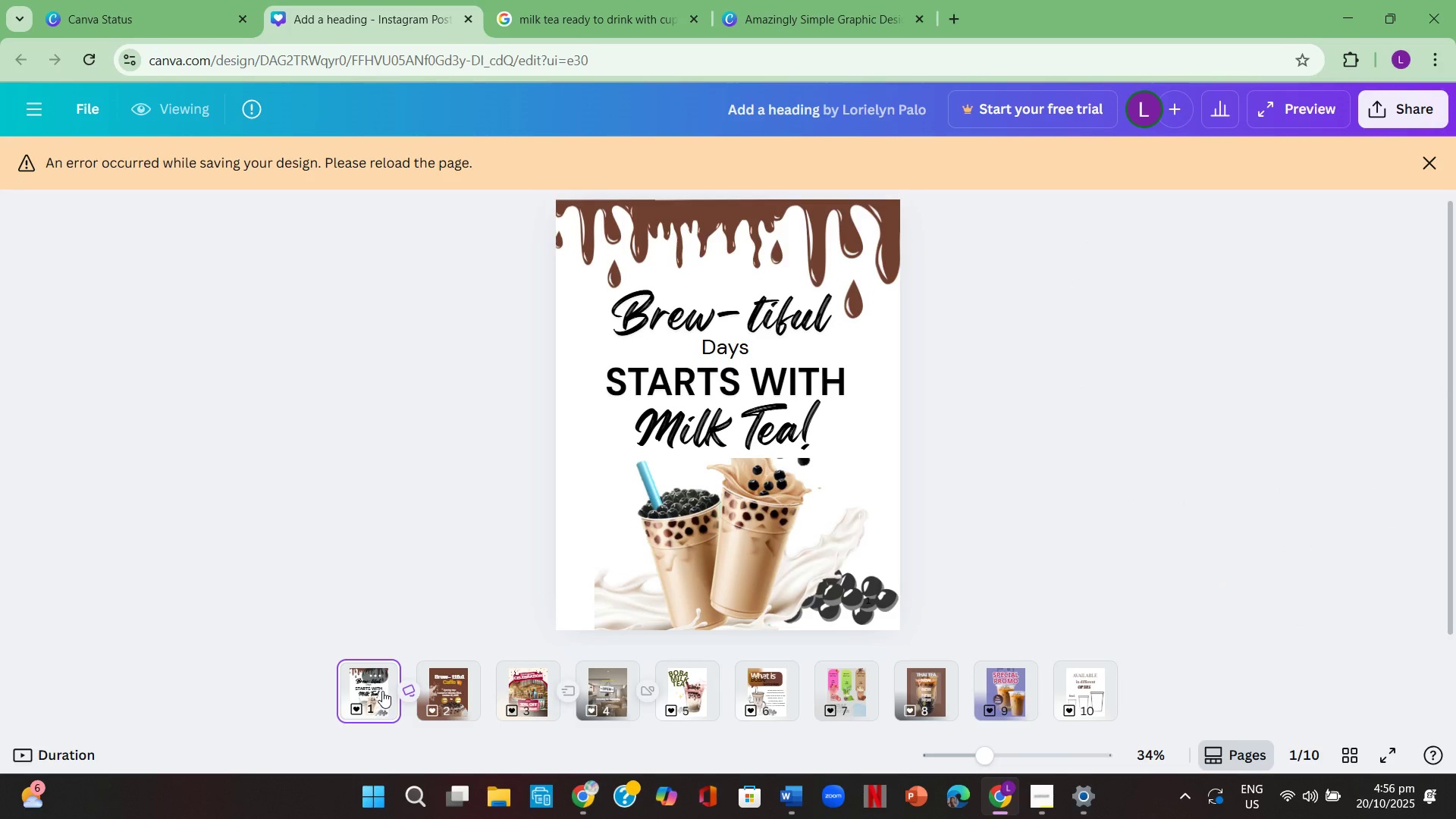 
left_click([373, 690])
 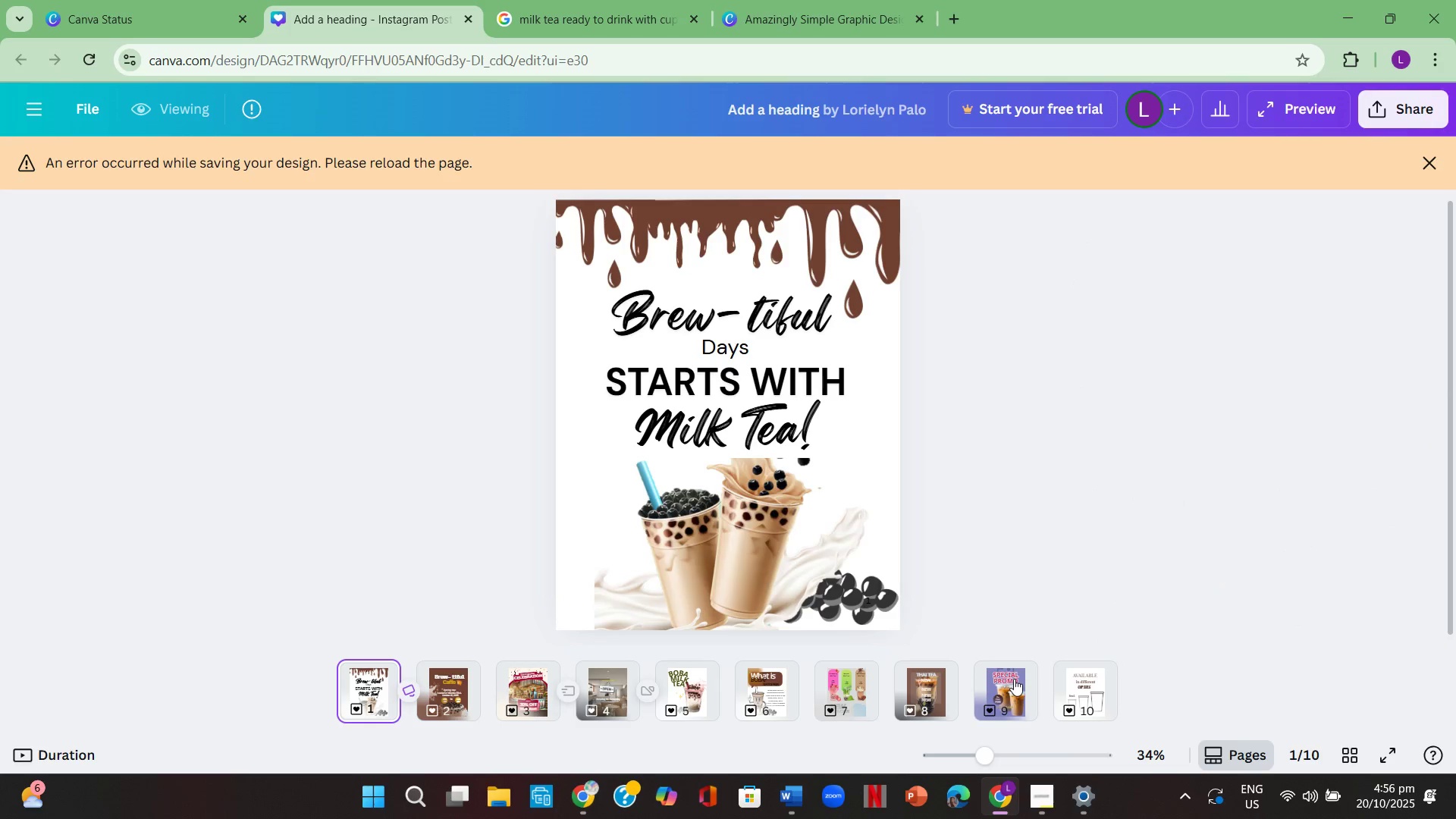 
left_click([1014, 680])
 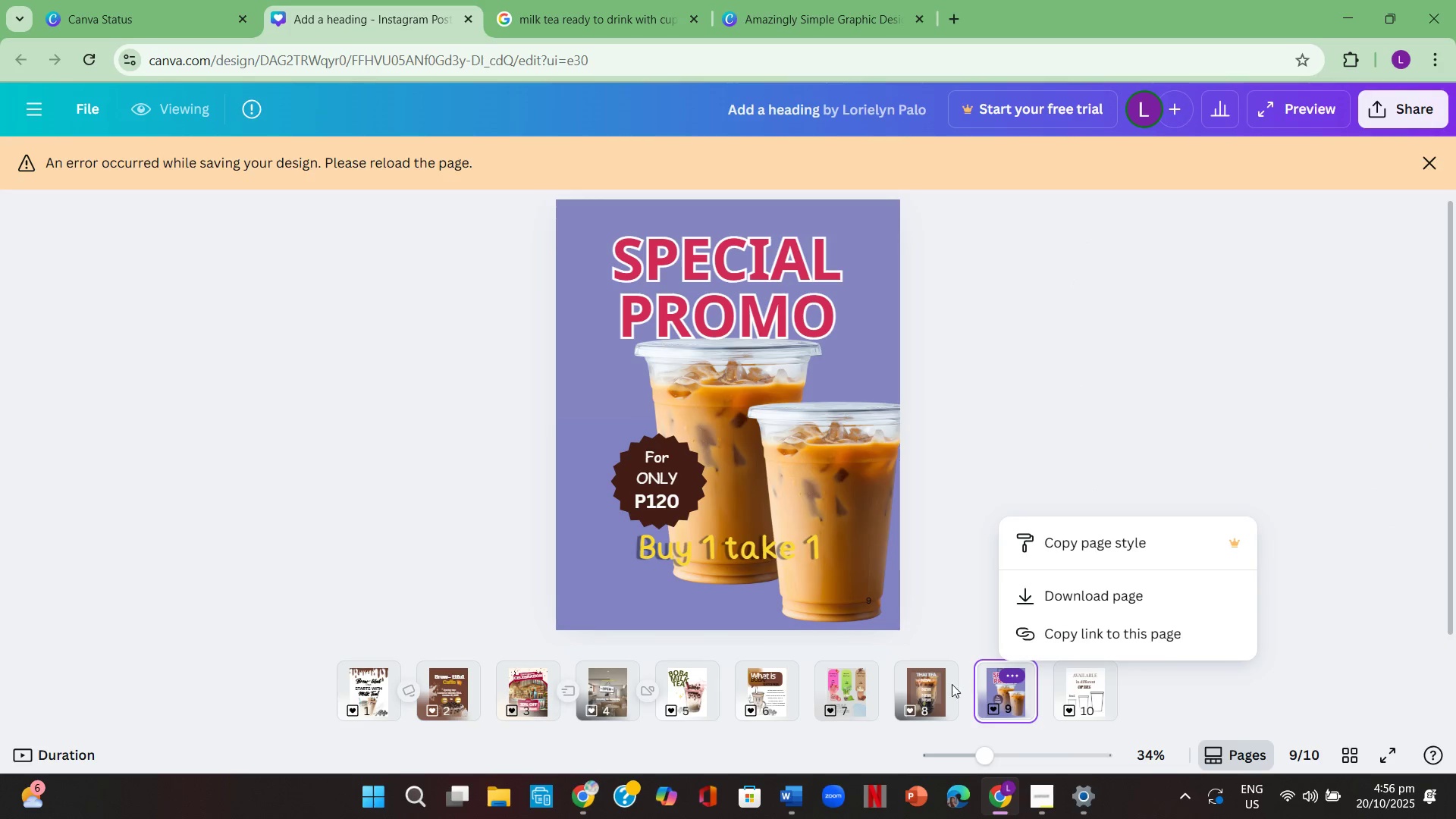 
left_click([934, 686])
 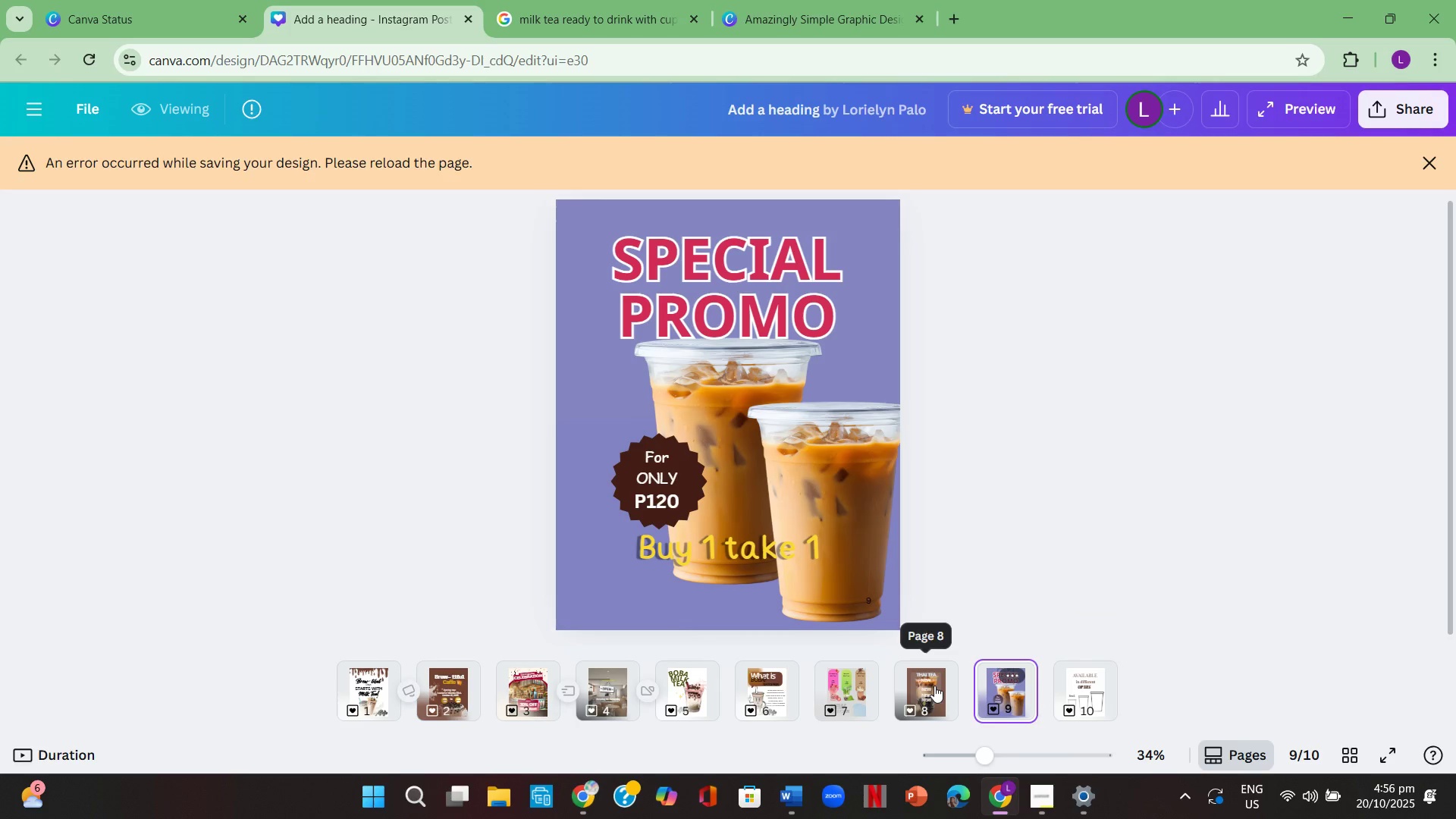 
left_click([934, 686])
 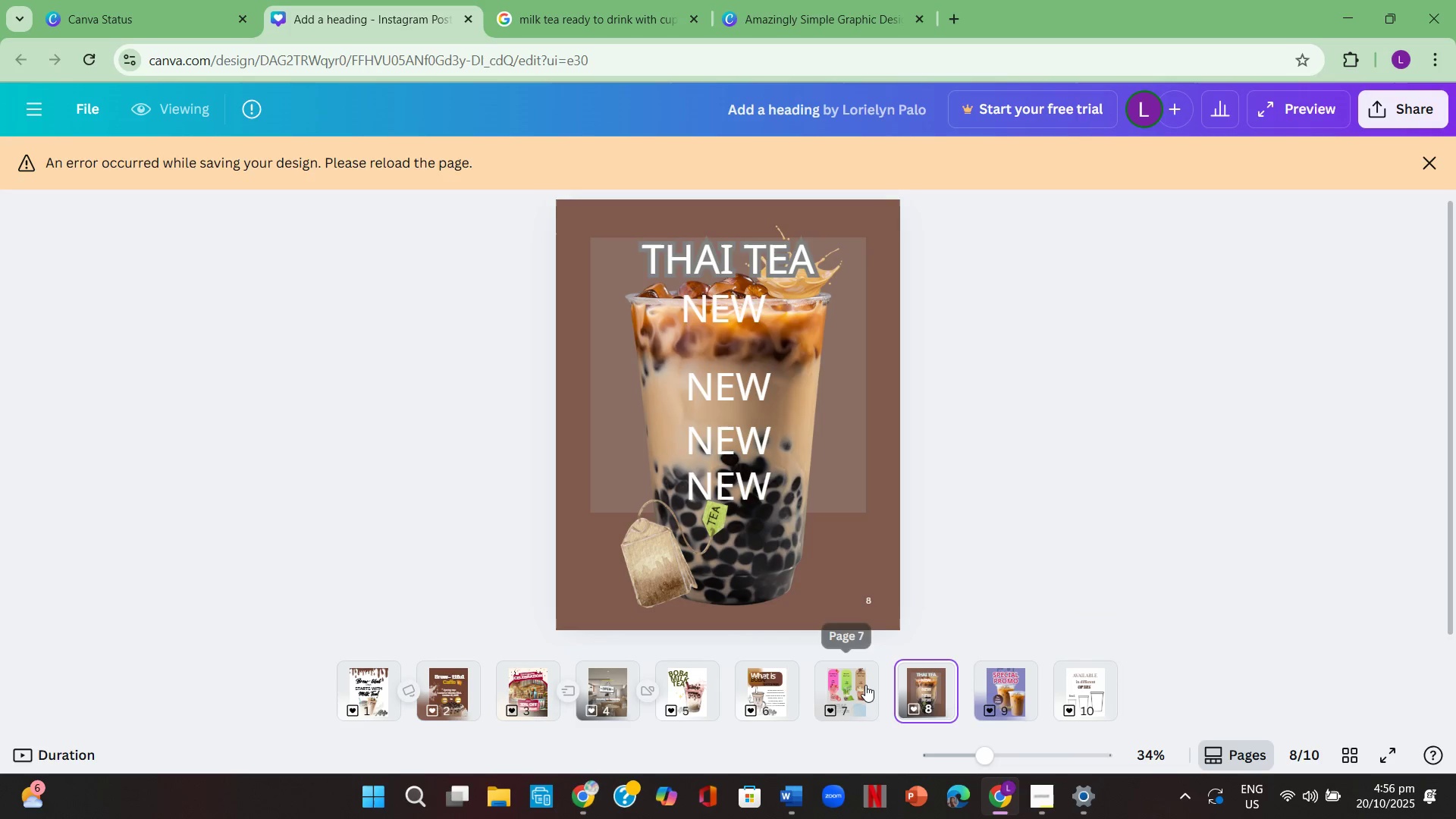 
left_click([865, 685])
 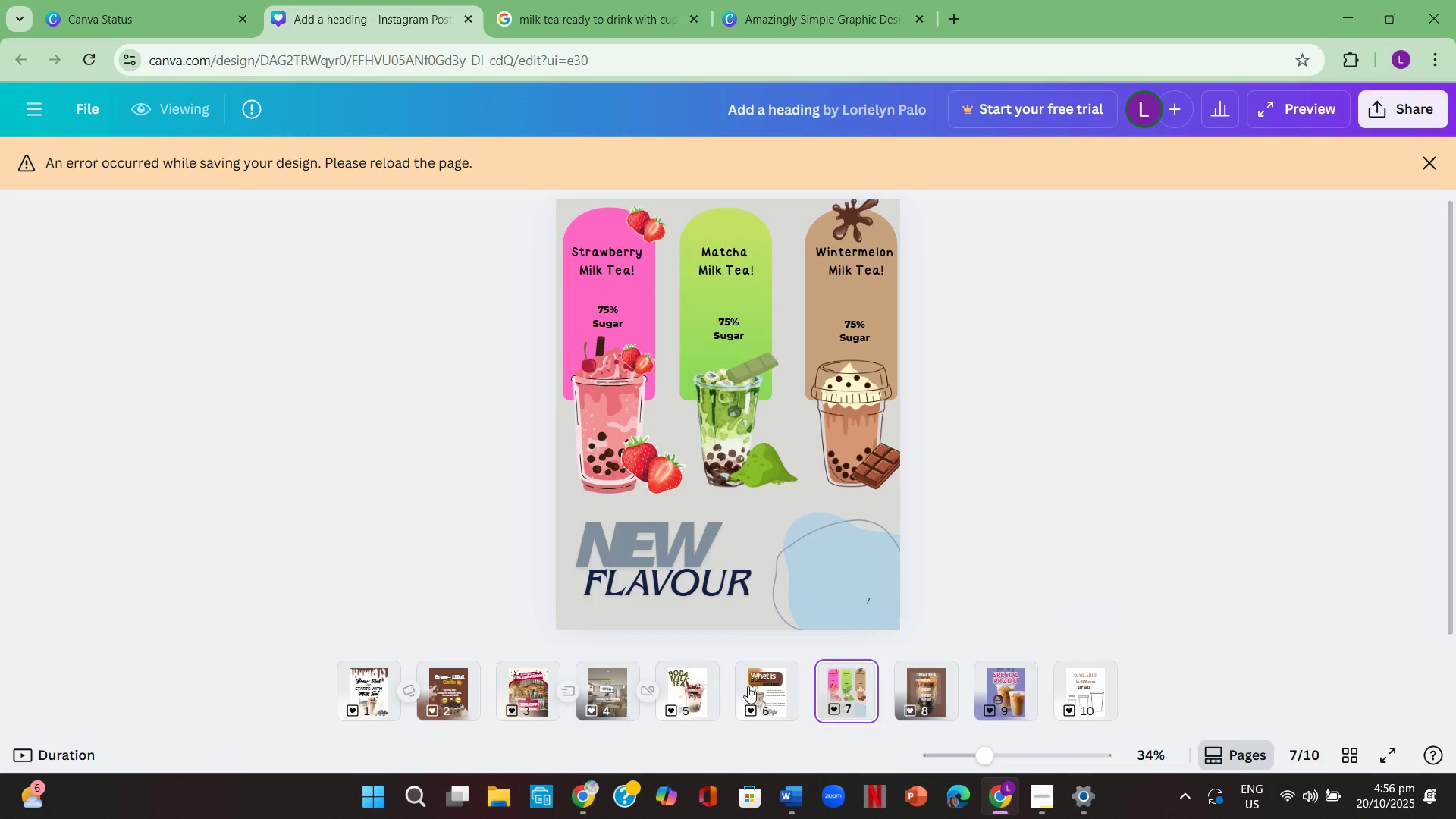 
left_click([746, 686])
 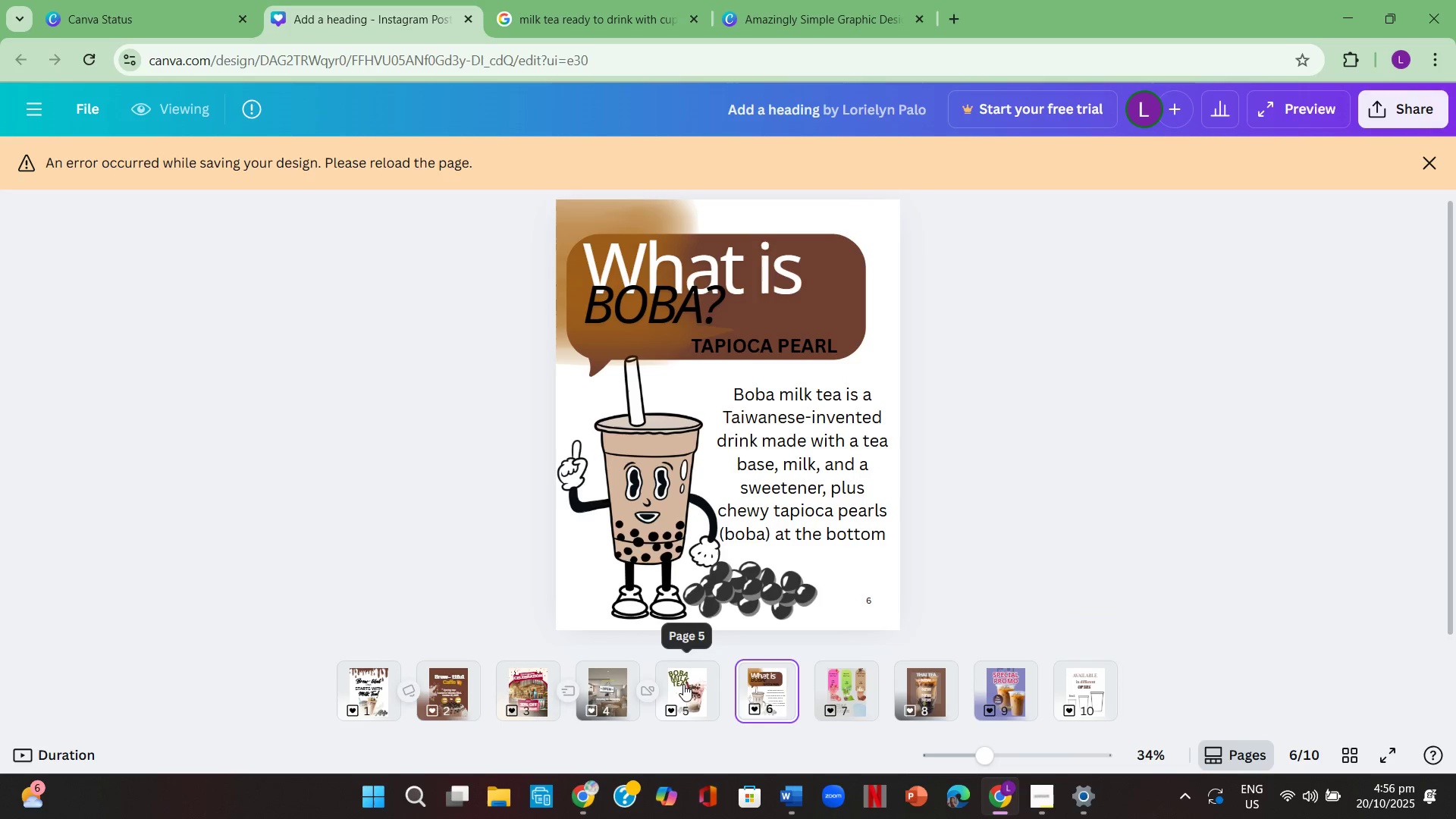 
left_click([683, 684])
 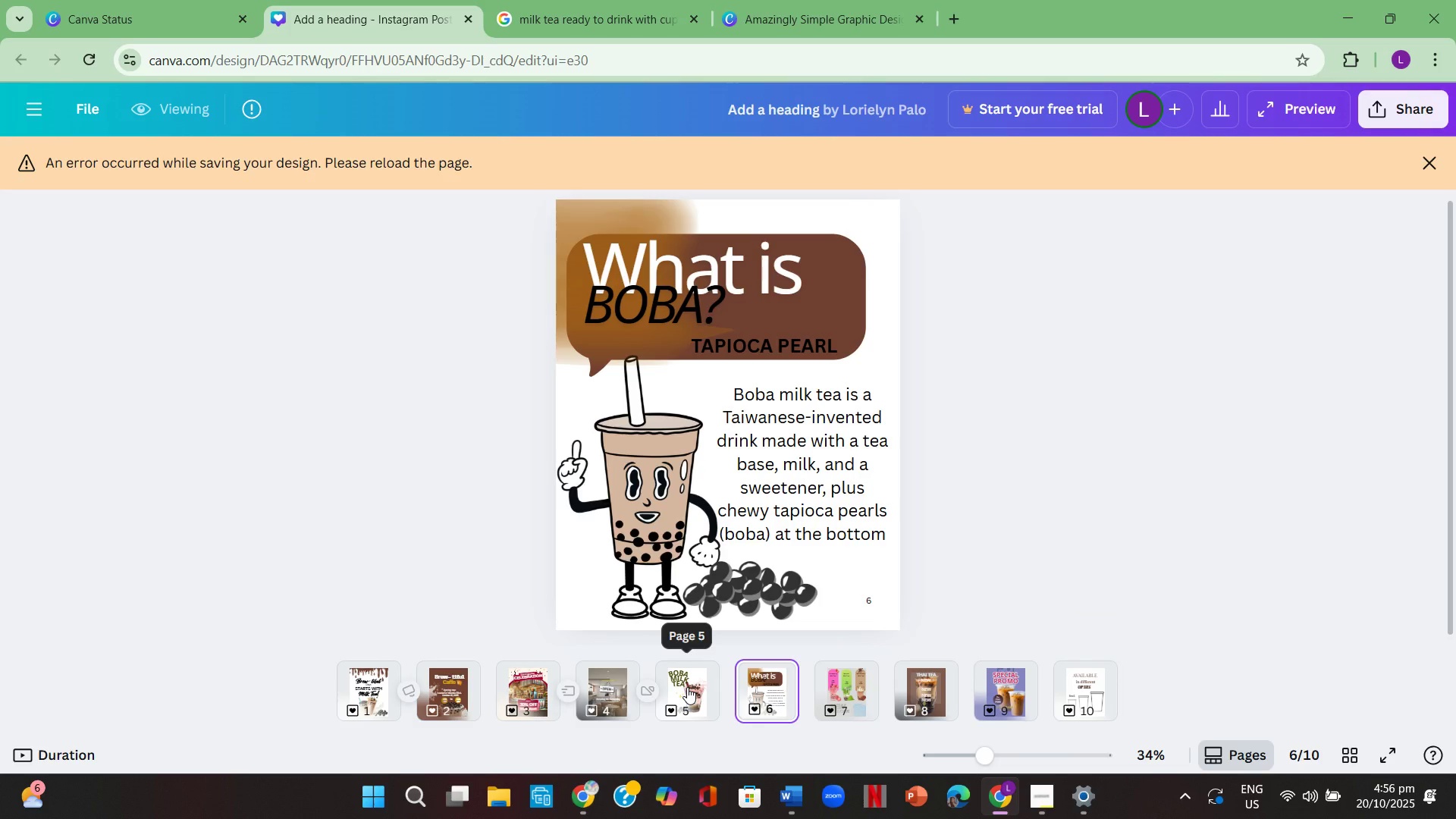 
left_click([687, 687])
 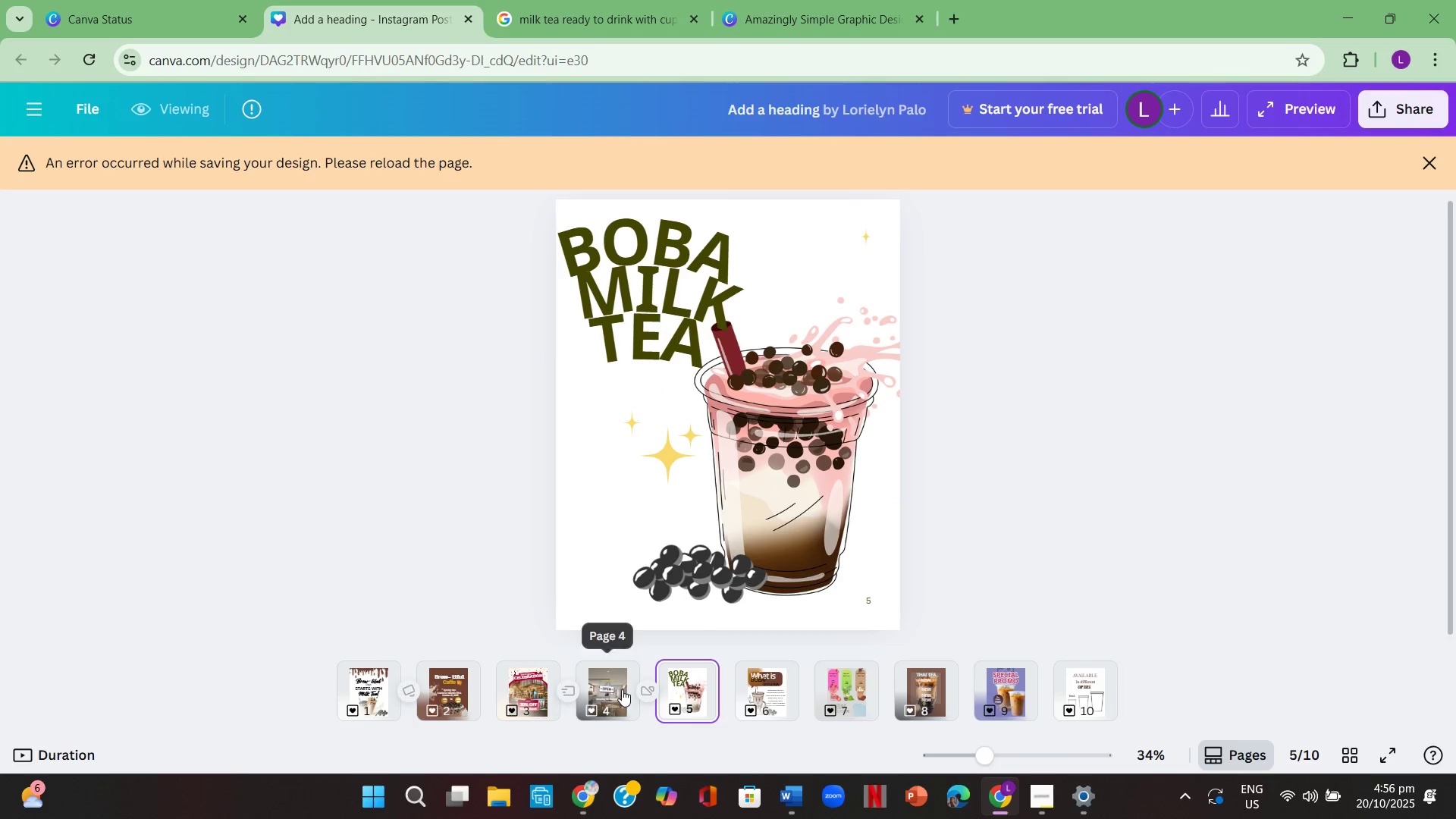 
left_click([622, 689])
 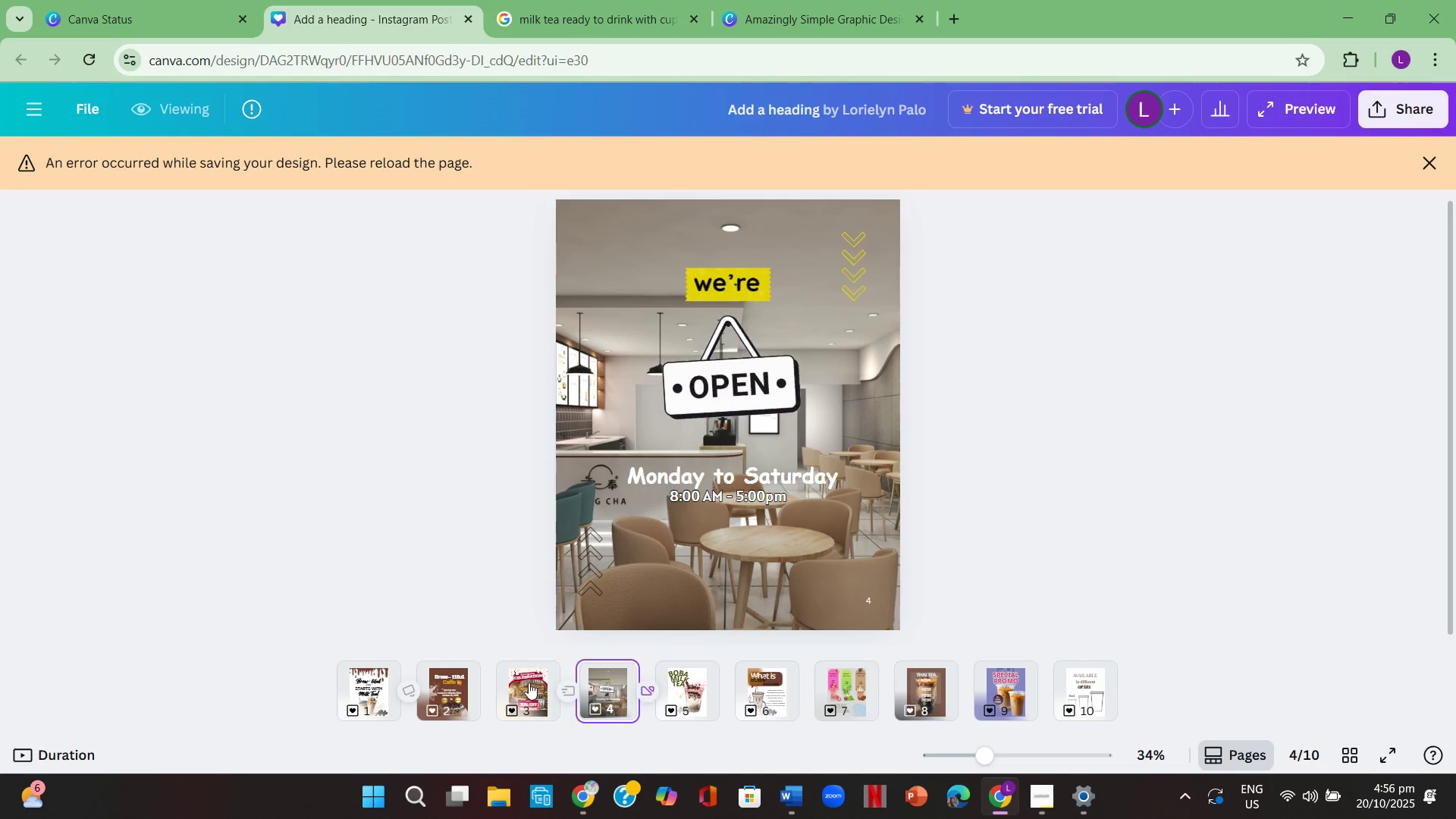 
left_click([529, 682])
 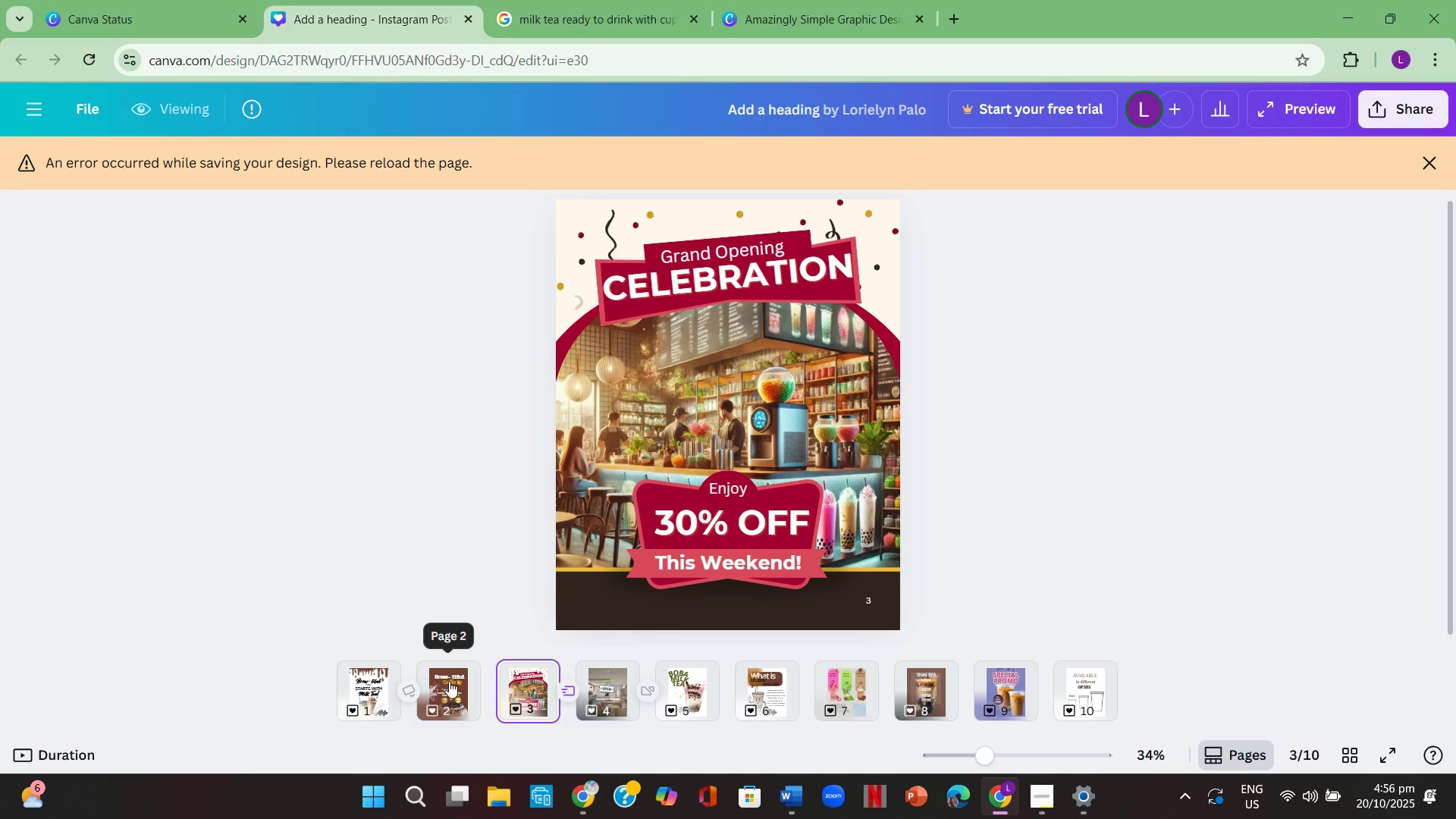 
left_click([454, 683])
 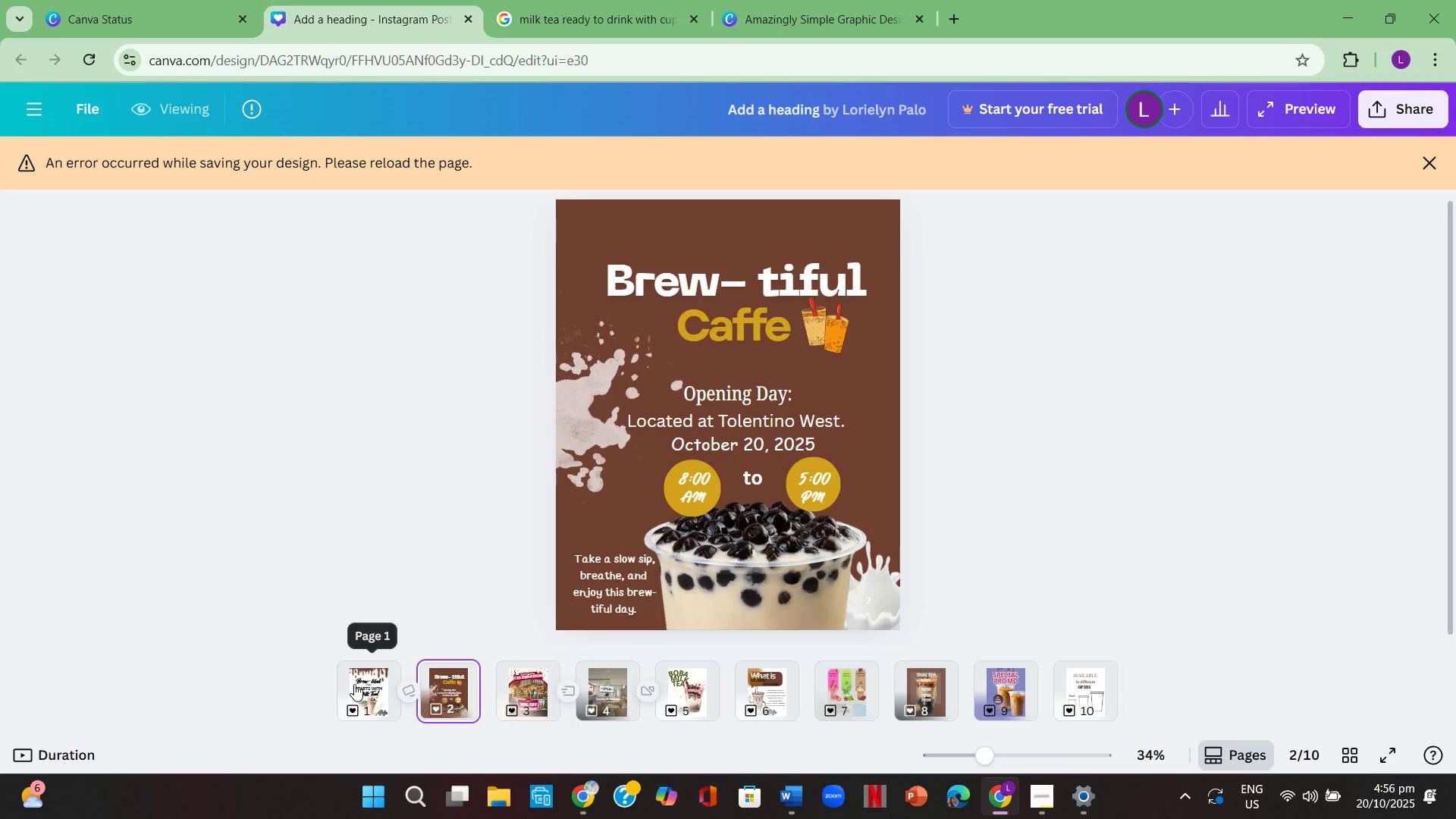 
left_click([359, 682])
 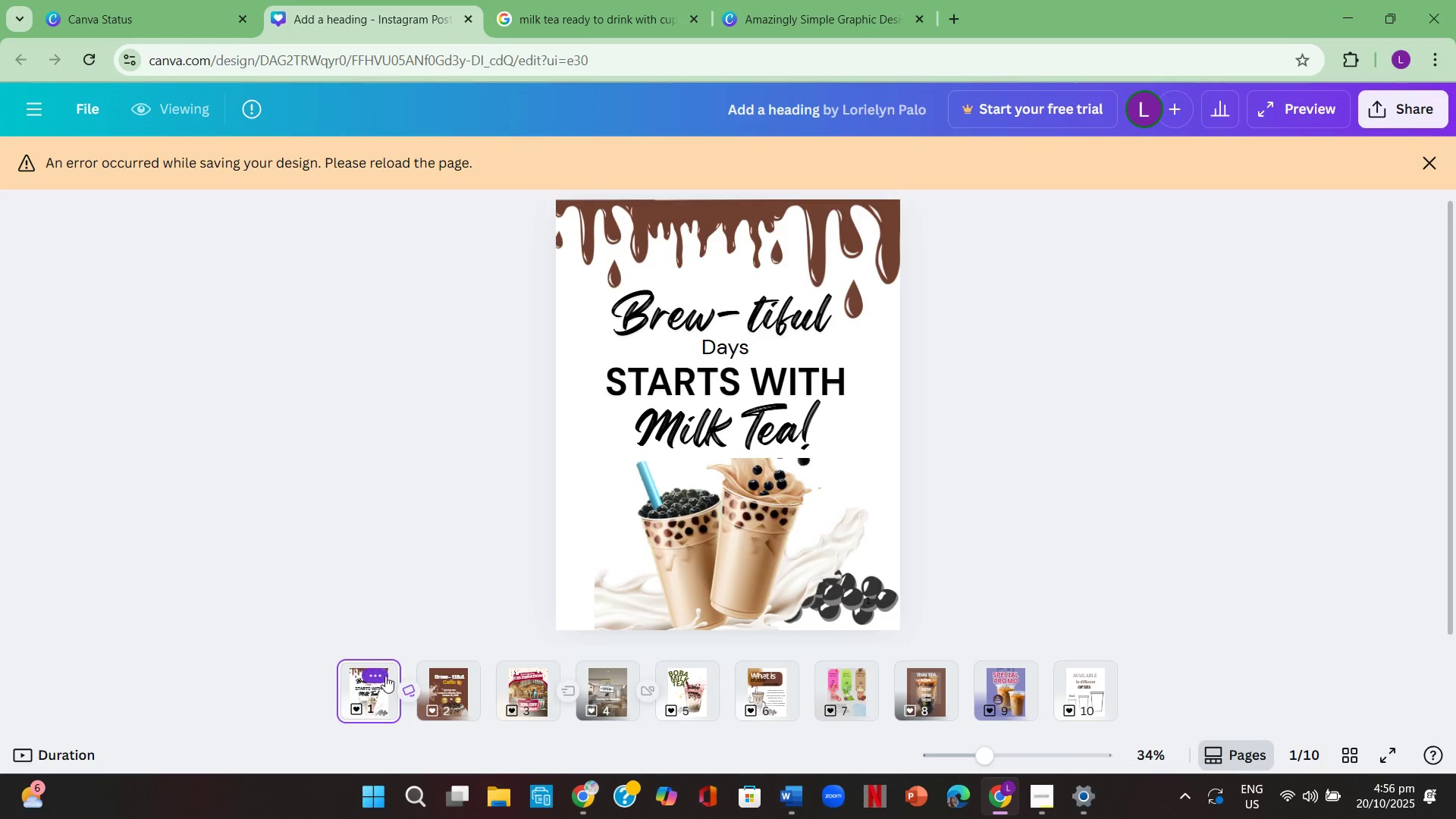 
left_click([385, 676])
 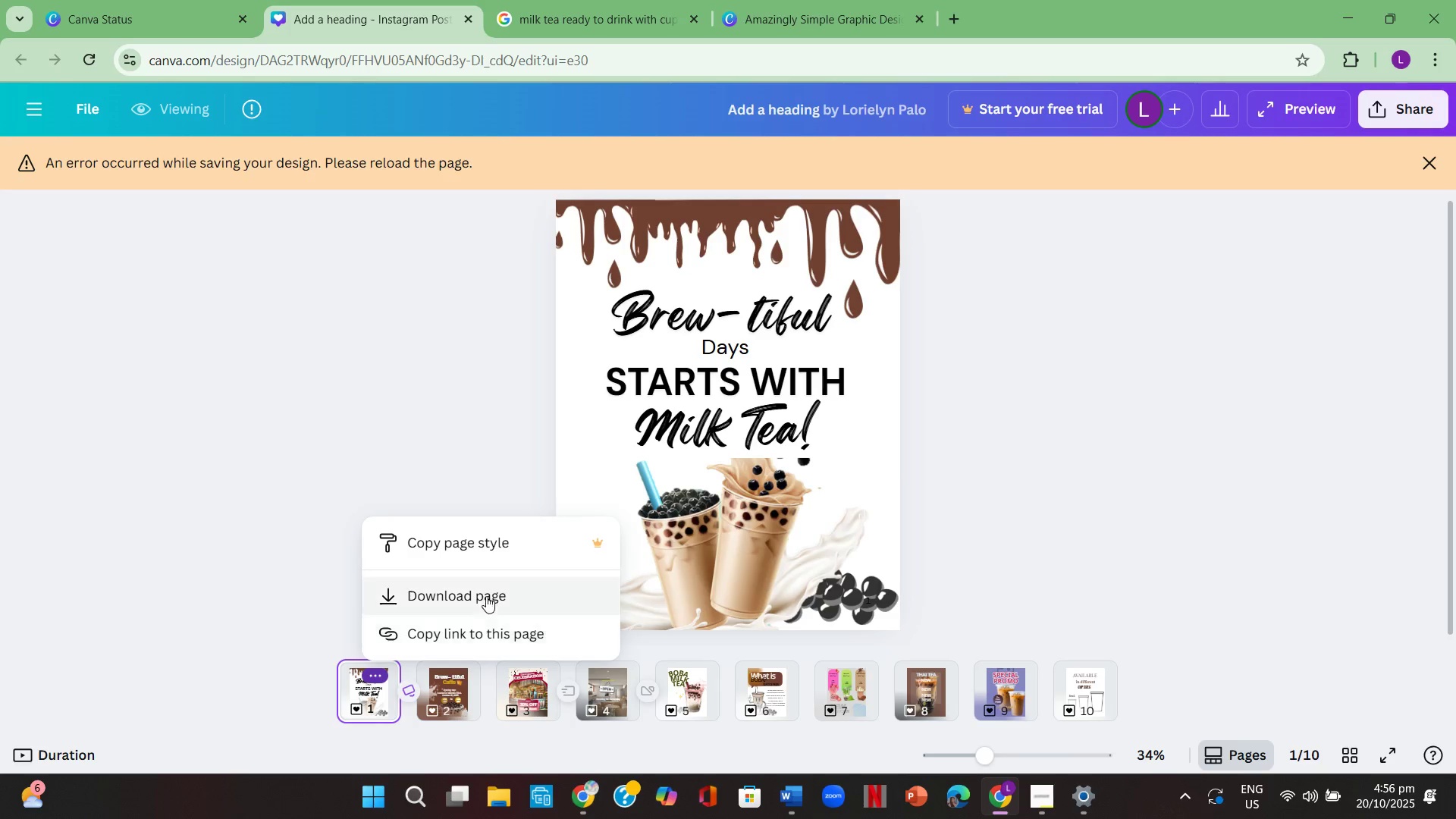 
left_click([488, 593])
 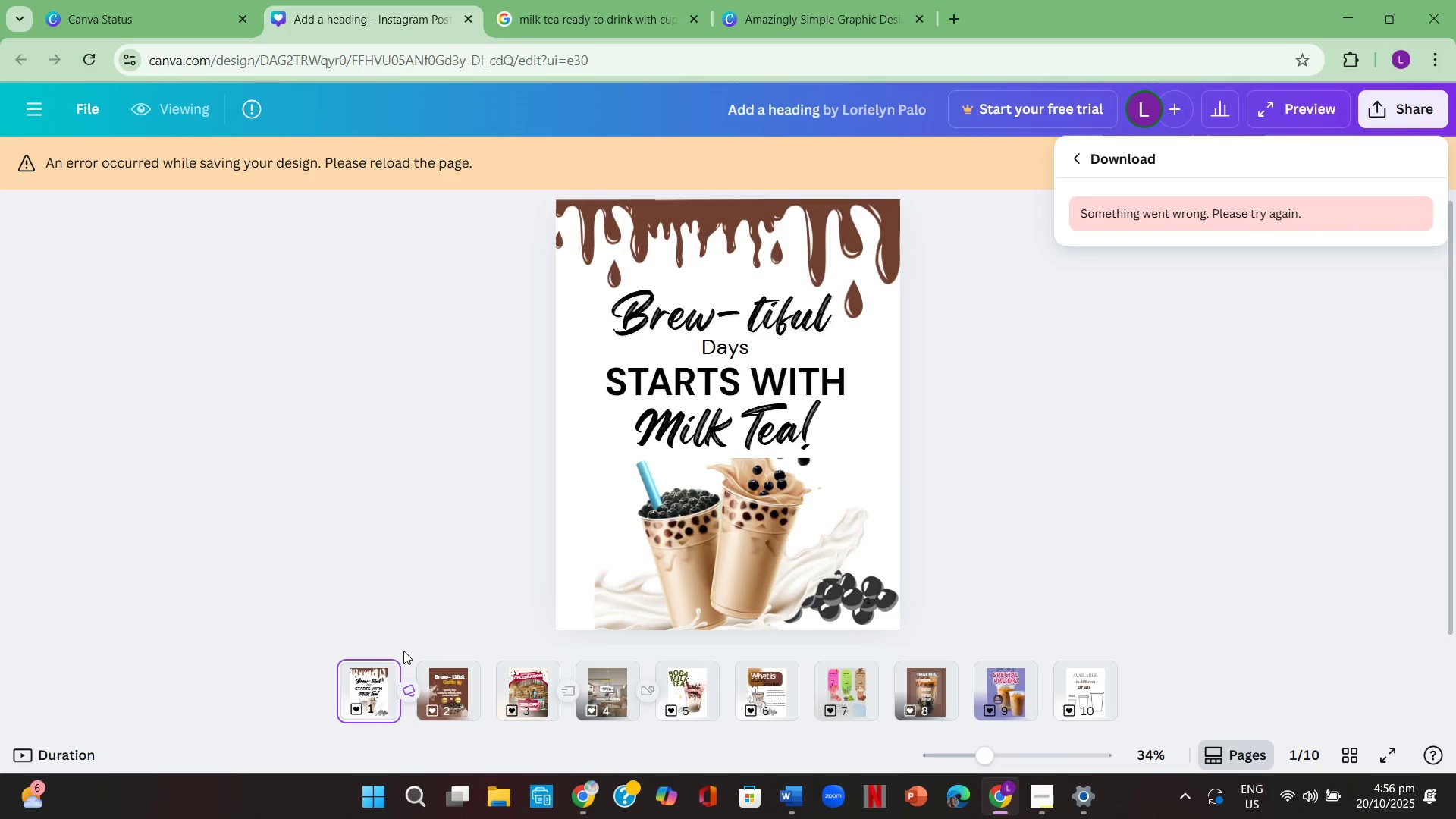 
left_click([359, 682])
 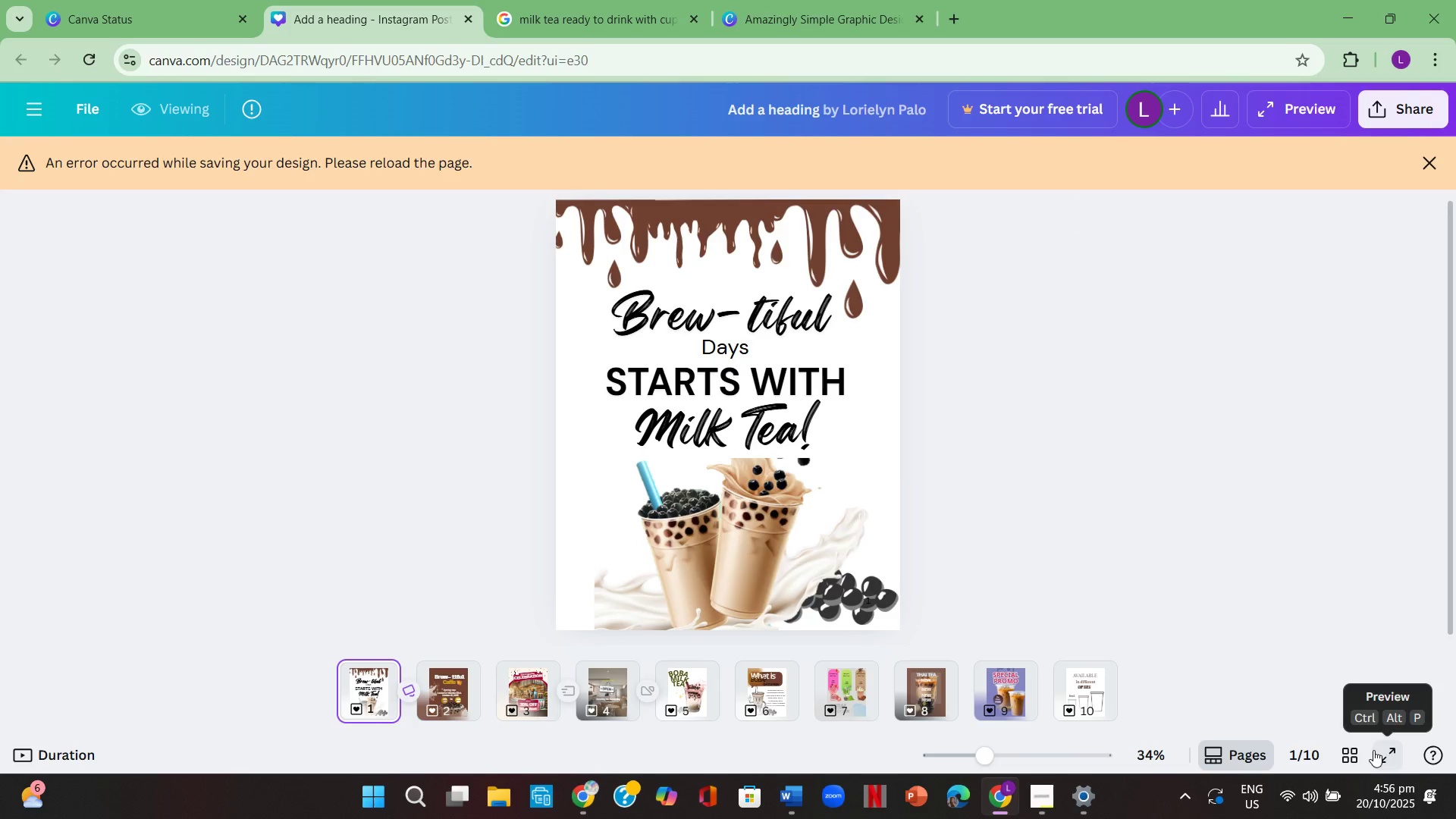 
left_click([1373, 749])
 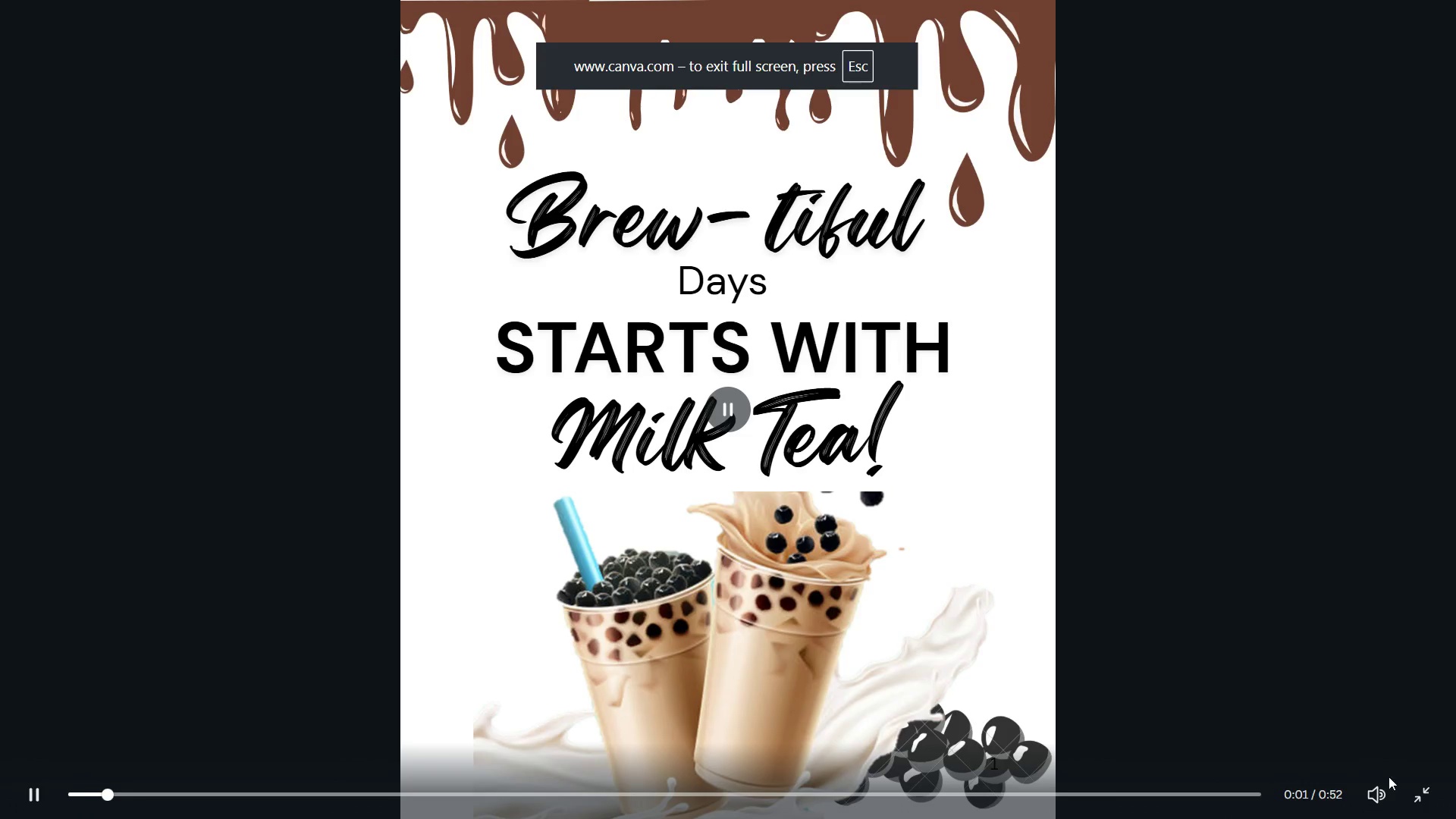 
left_click([1415, 799])
 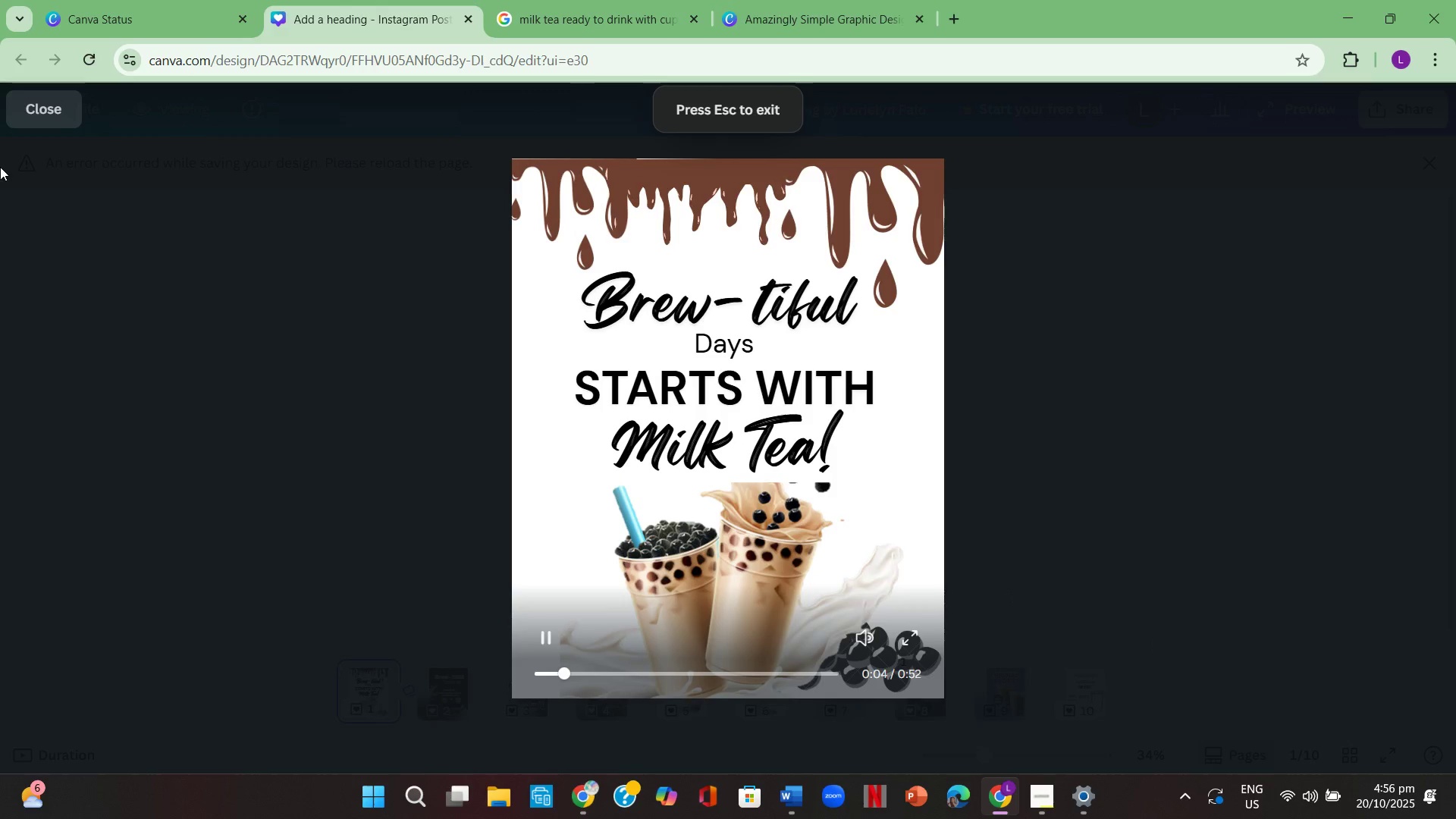 
left_click([74, 105])
 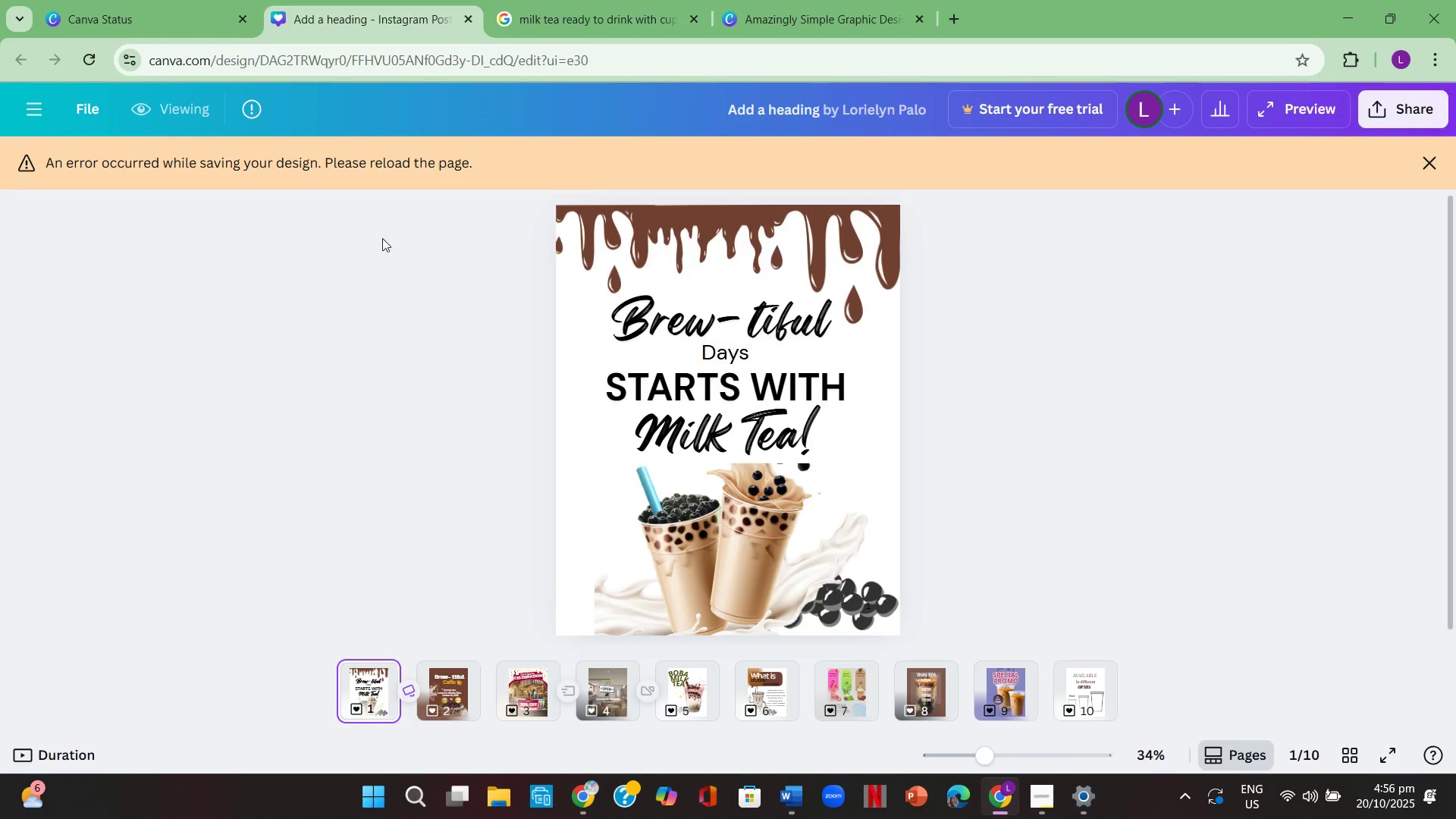 
left_click([436, 326])
 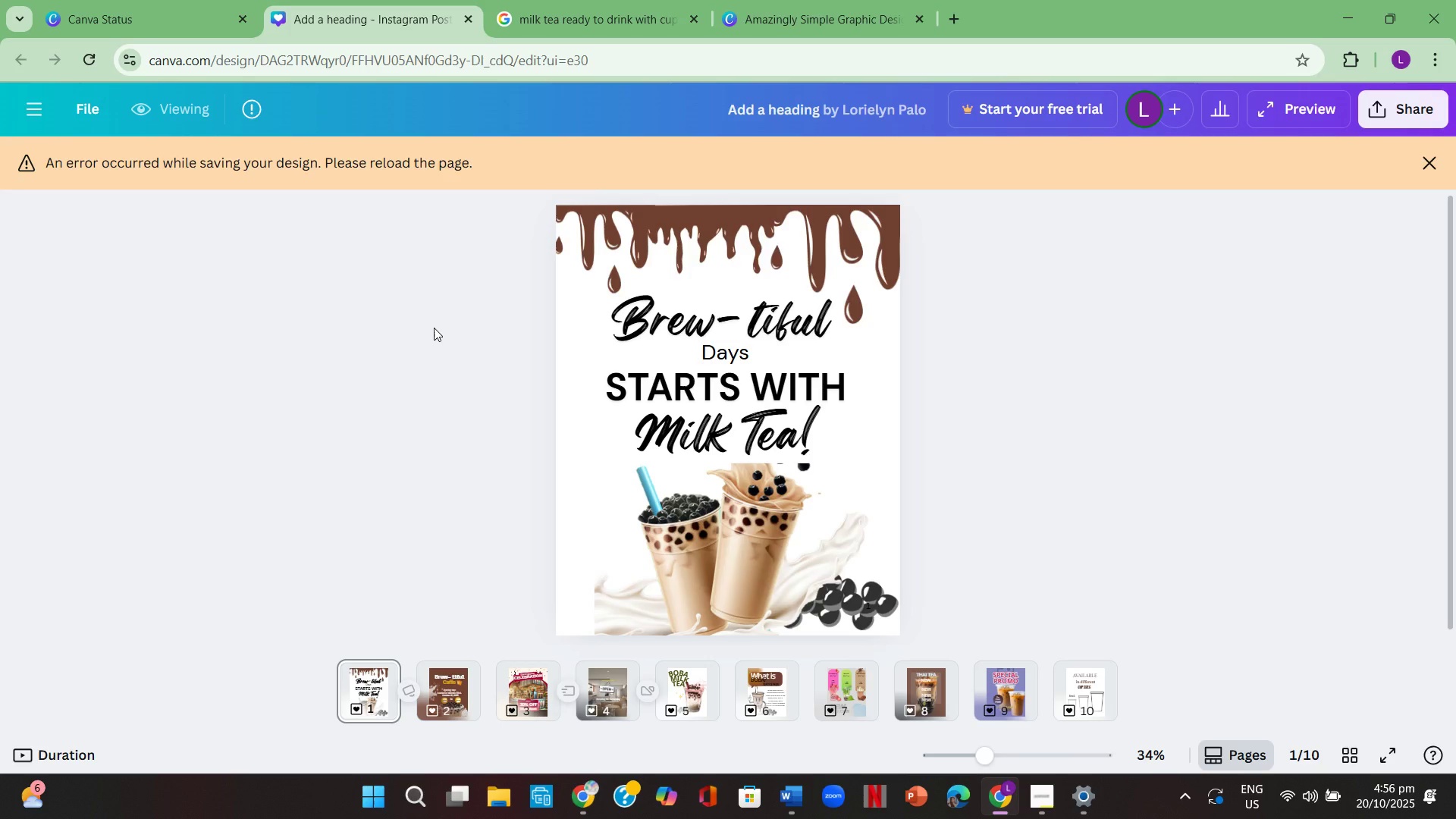 
wait(10.97)
 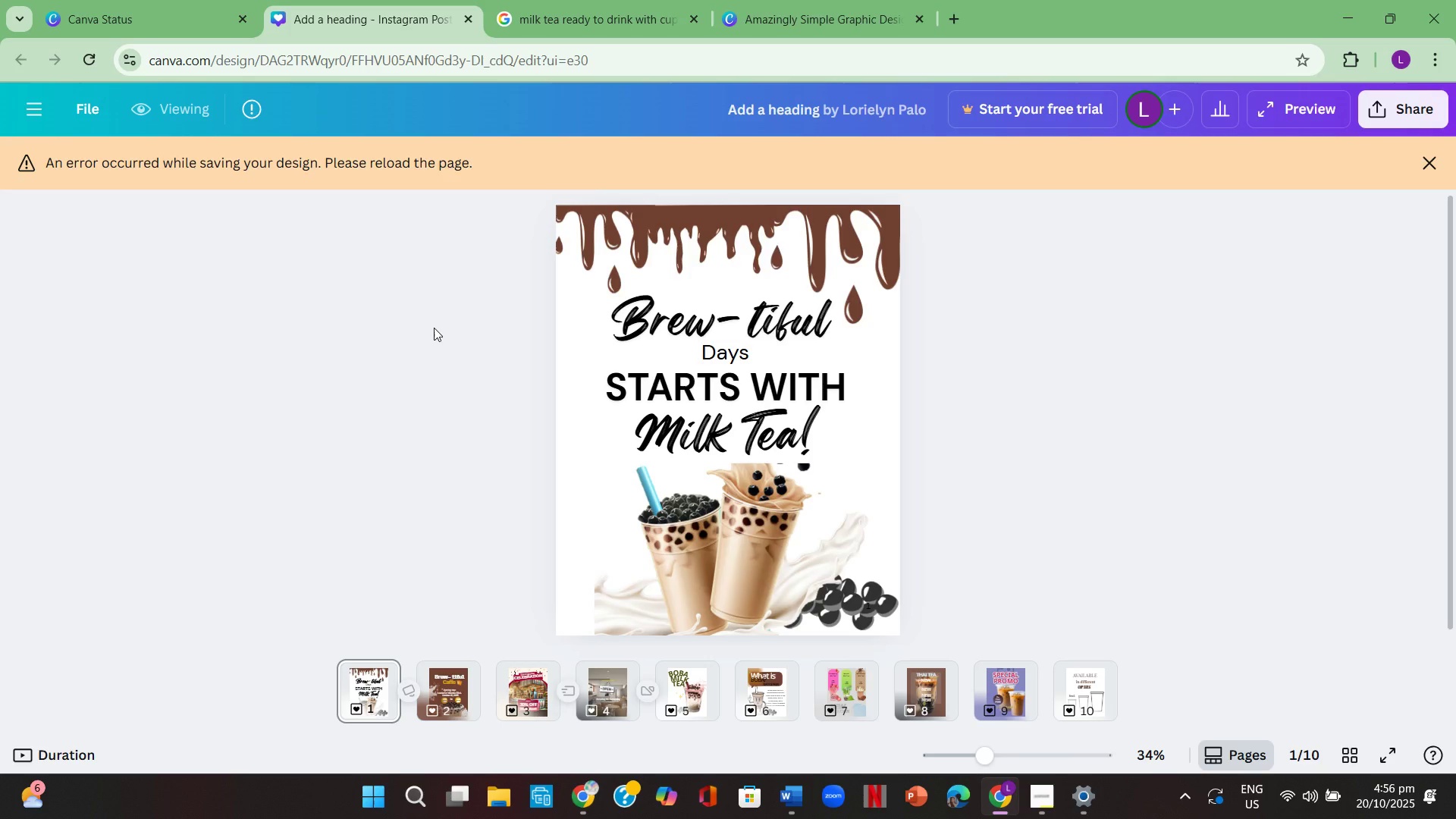 
left_click([1102, 684])
 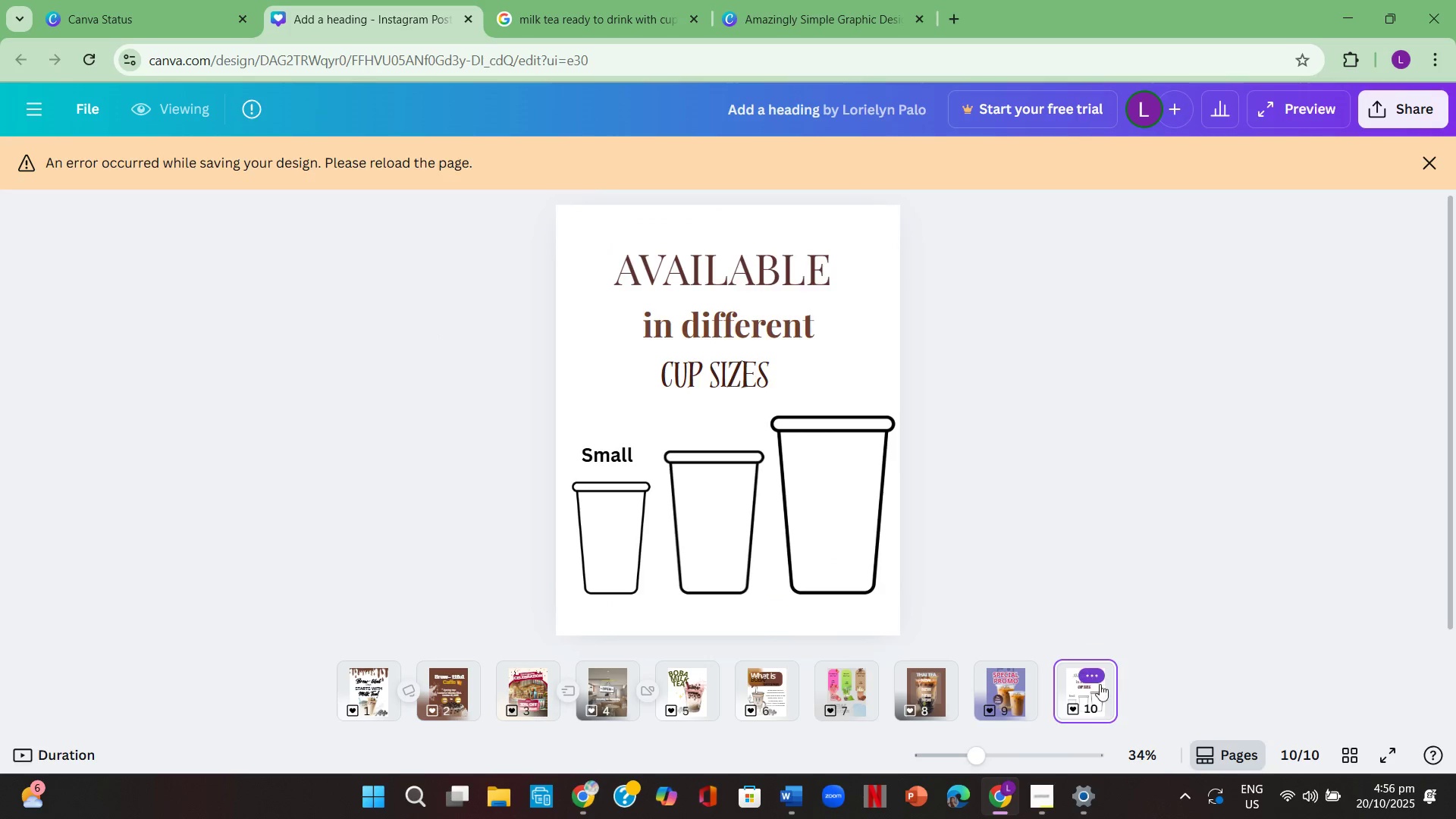 
left_click([1106, 689])
 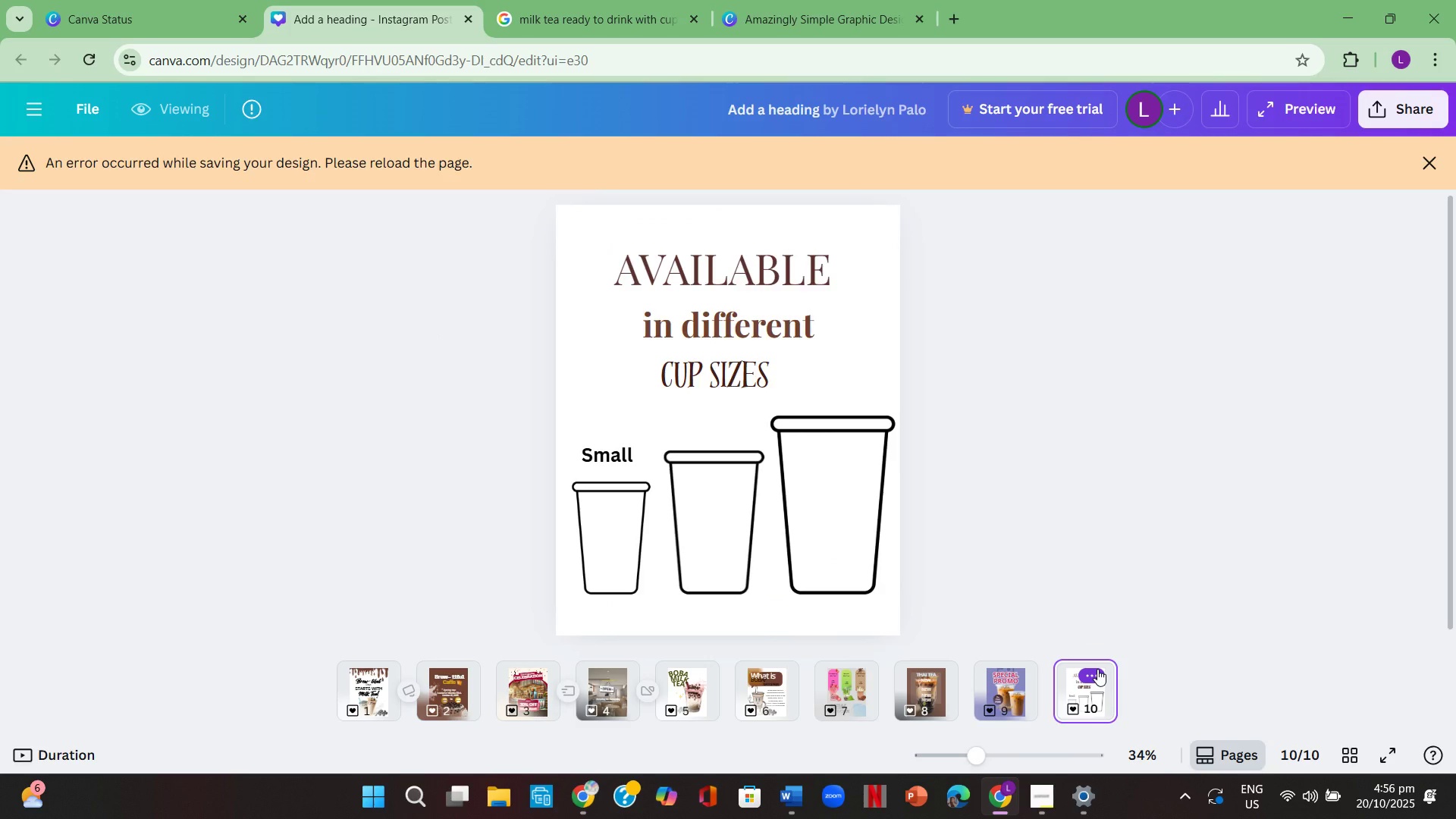 
left_click([1097, 669])
 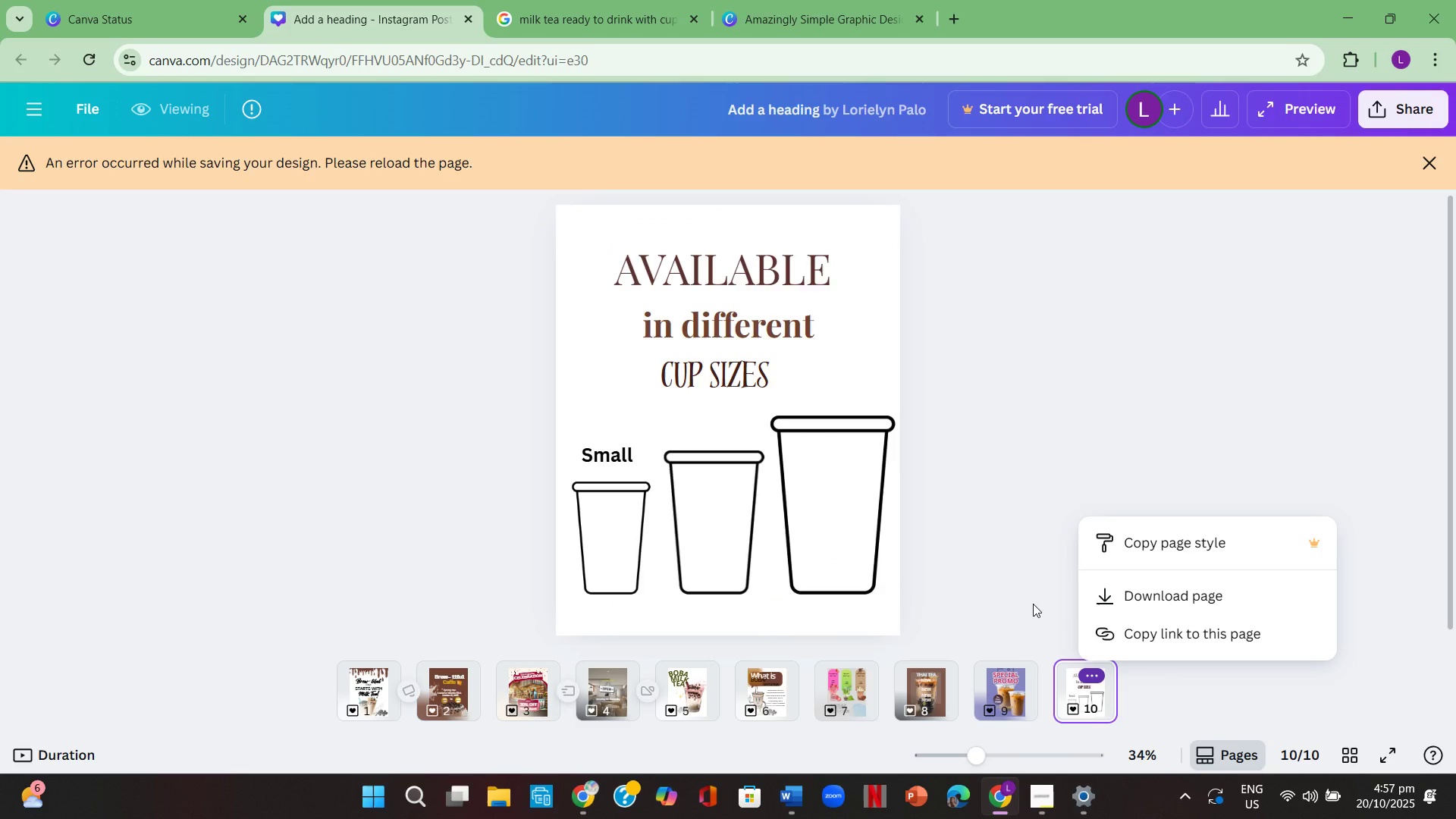 
left_click([1033, 604])
 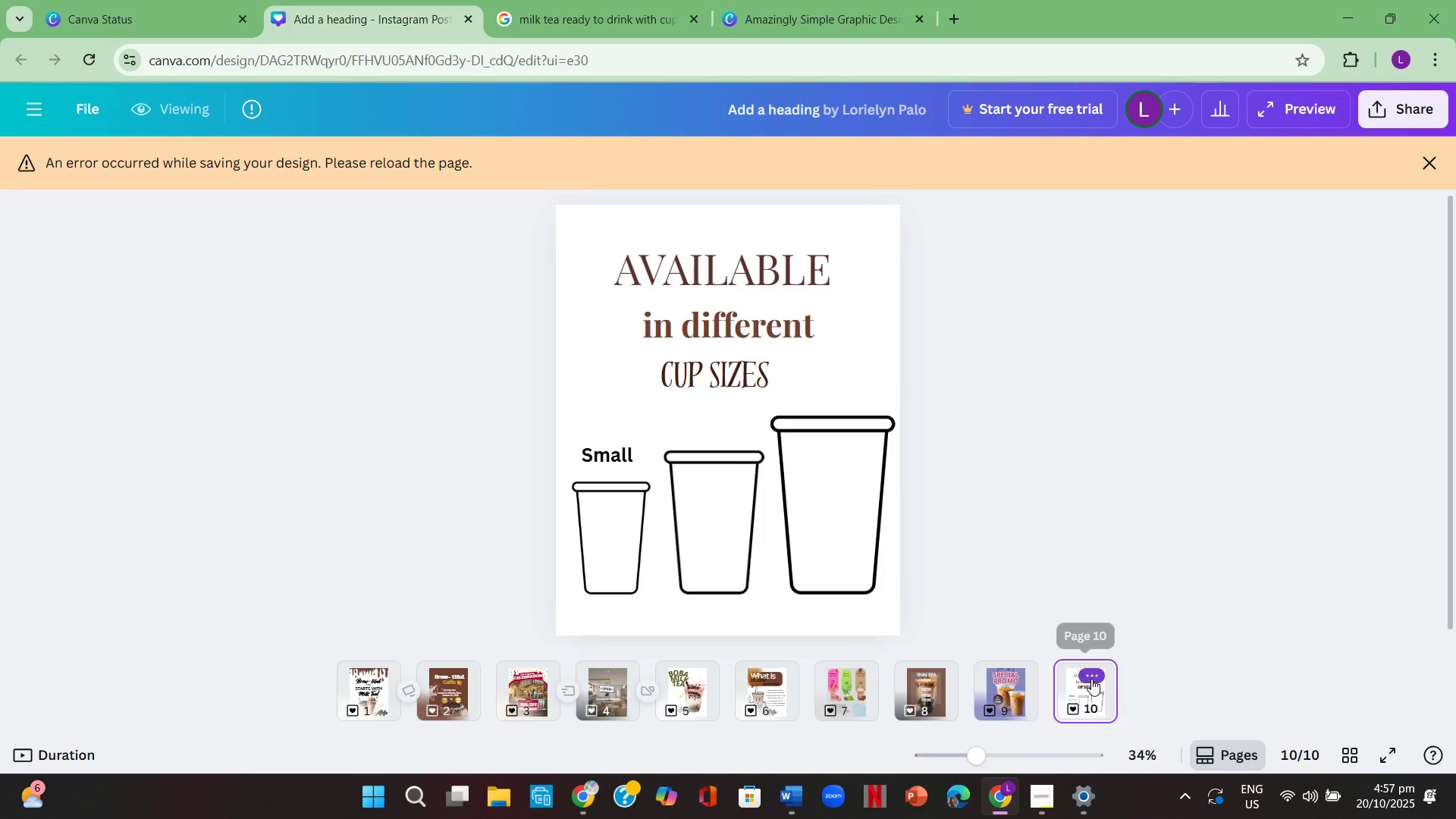 
left_click([1091, 679])
 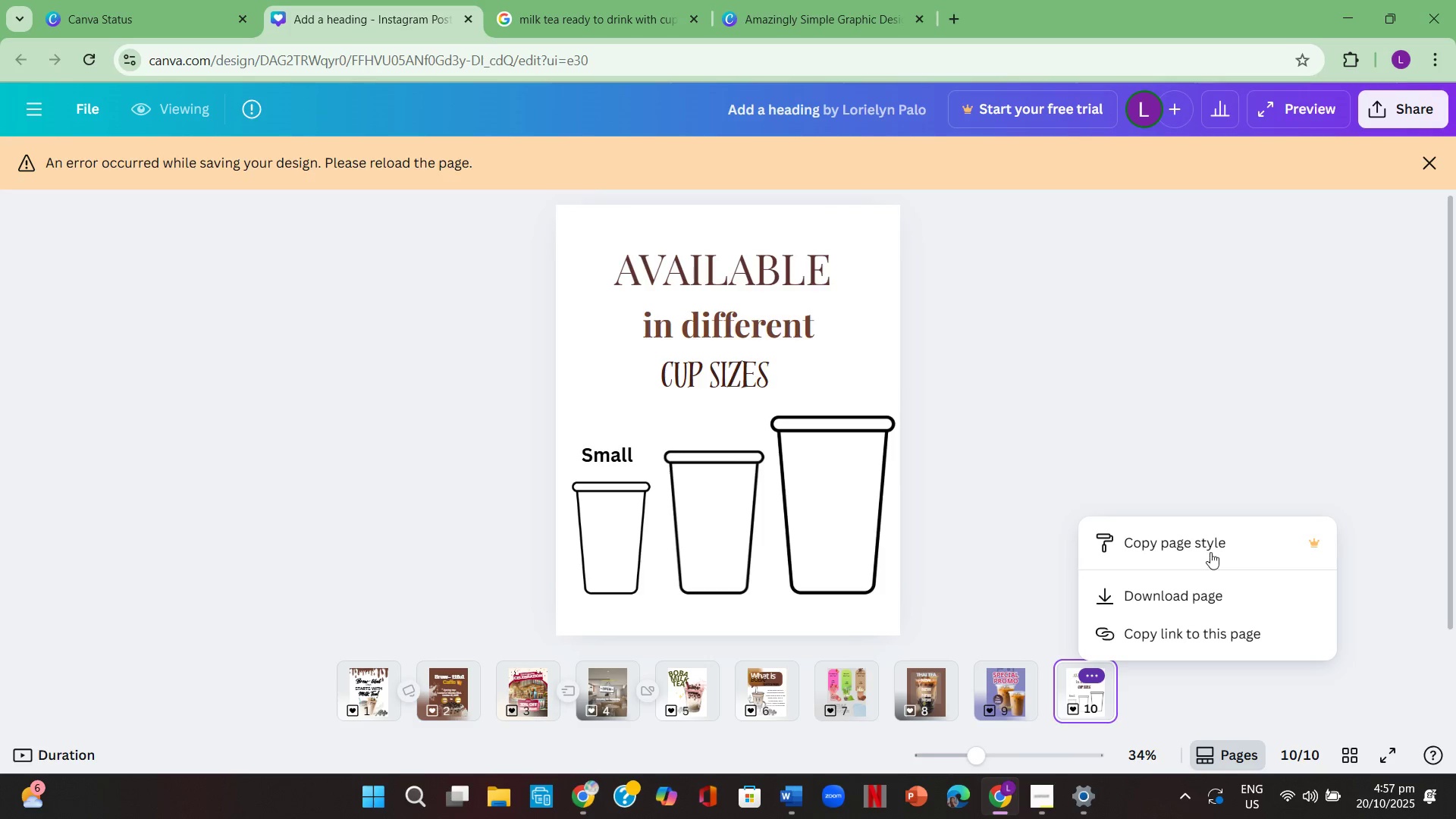 
left_click([1211, 548])
 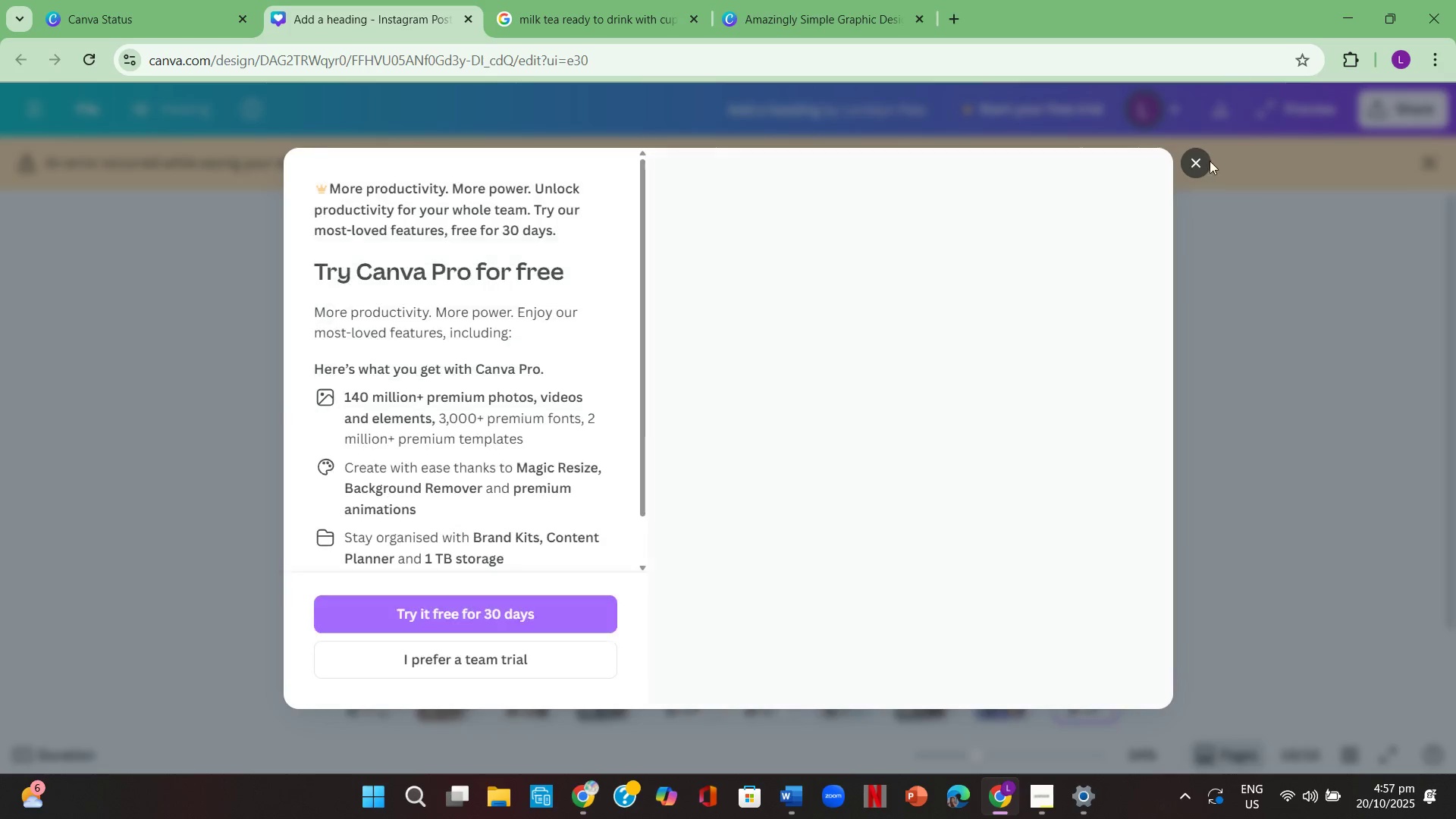 
left_click([1197, 159])
 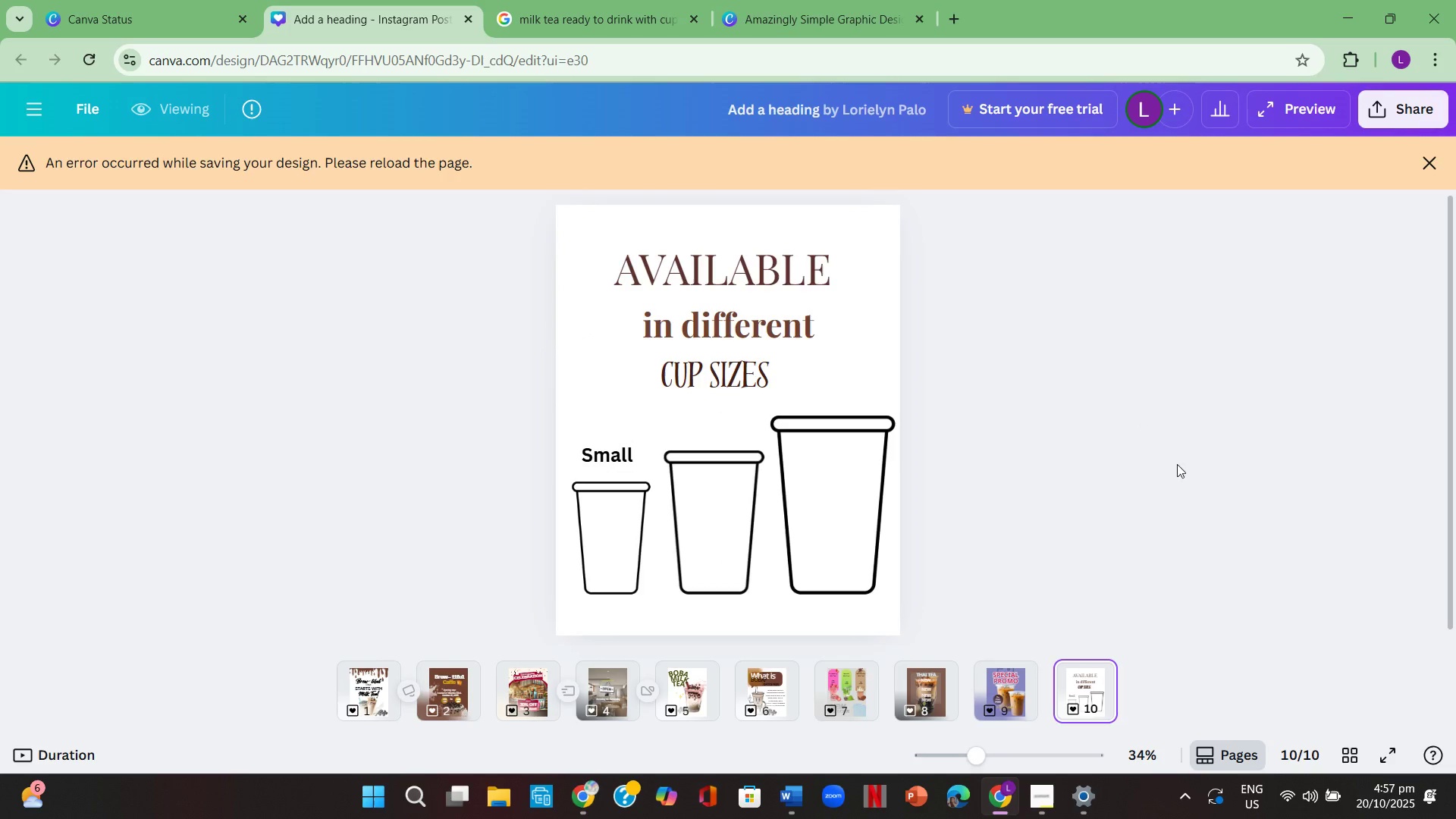 
left_click([1189, 472])
 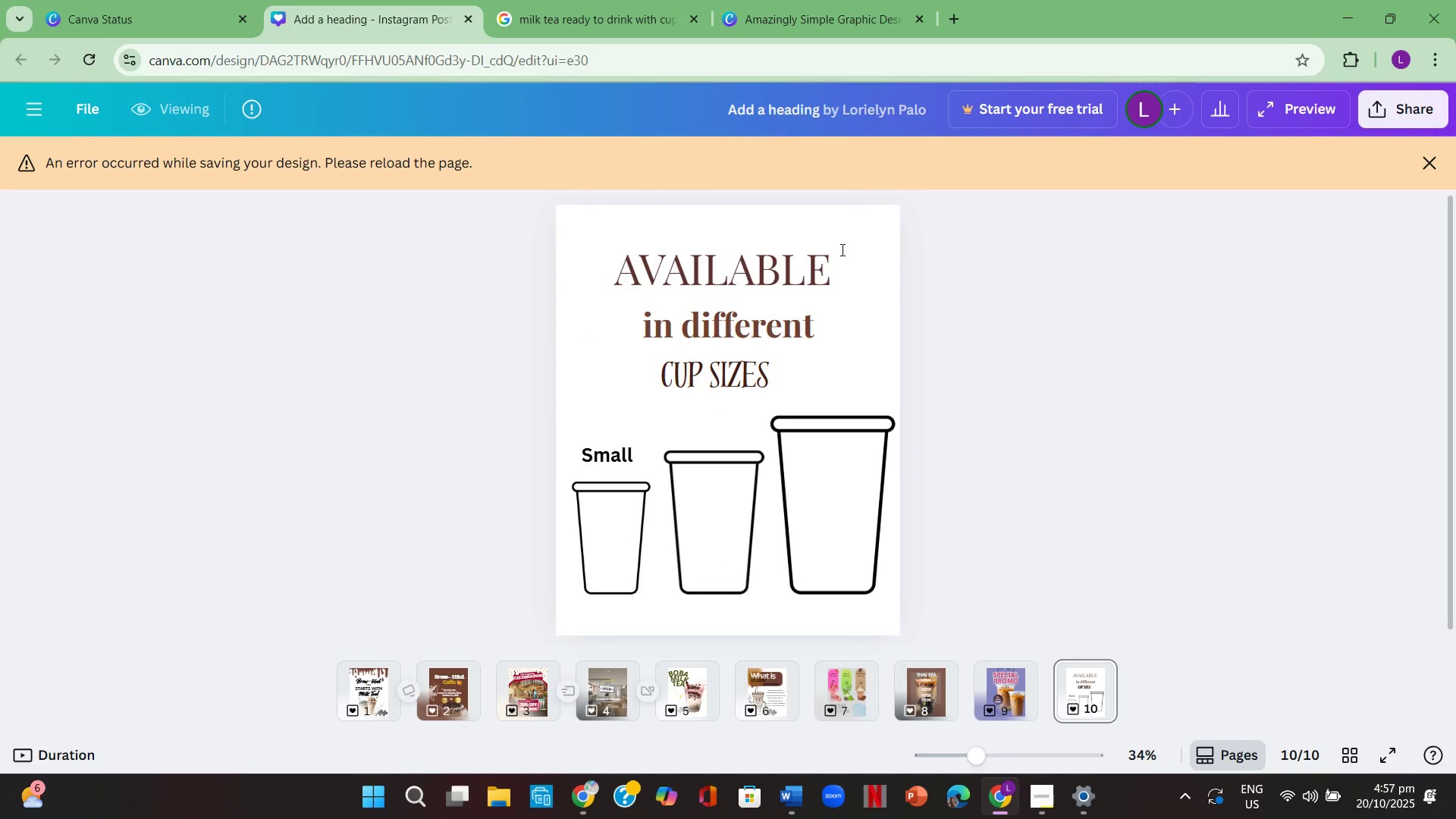 
double_click([854, 100])
 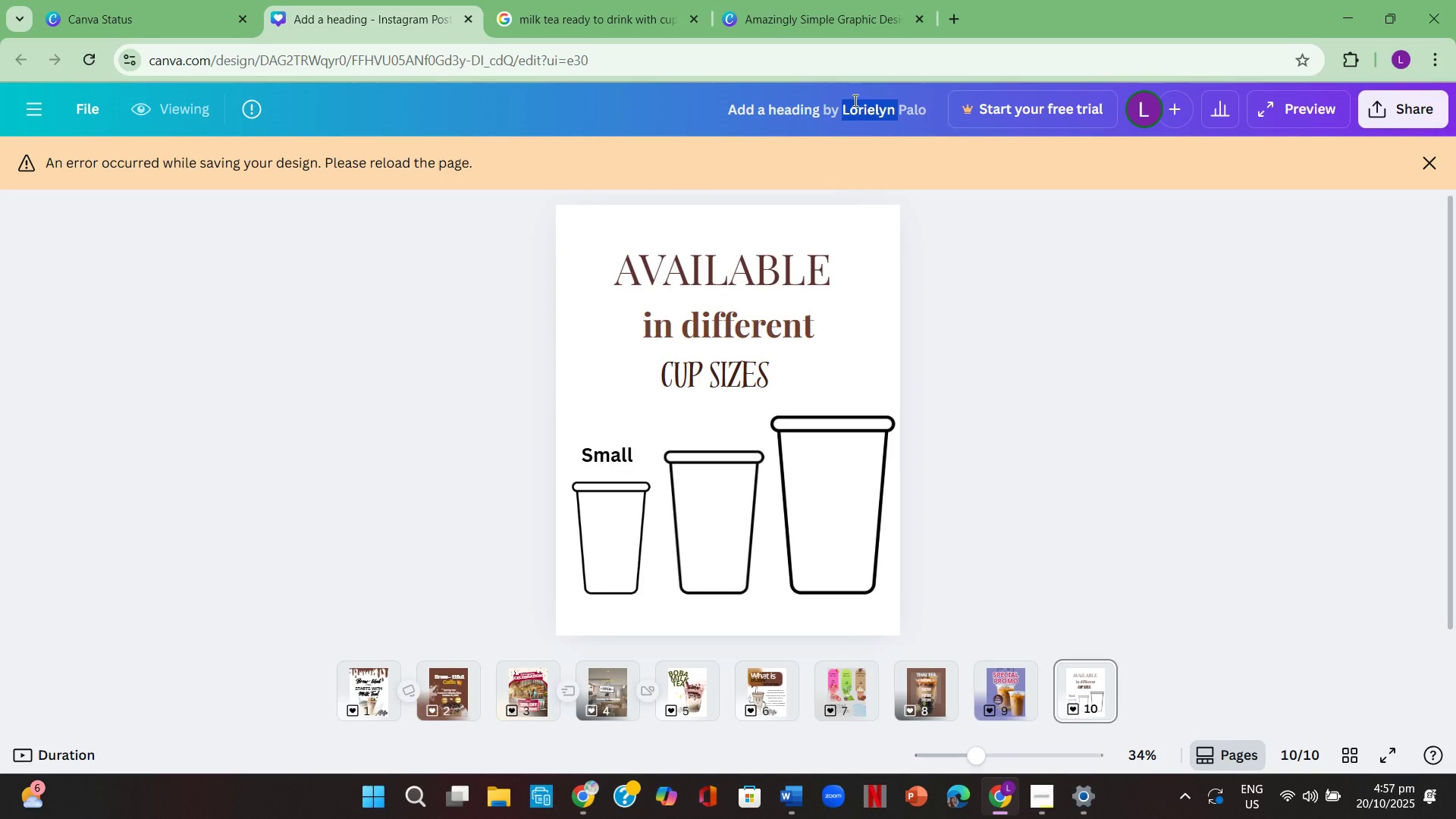 
left_click([854, 100])
 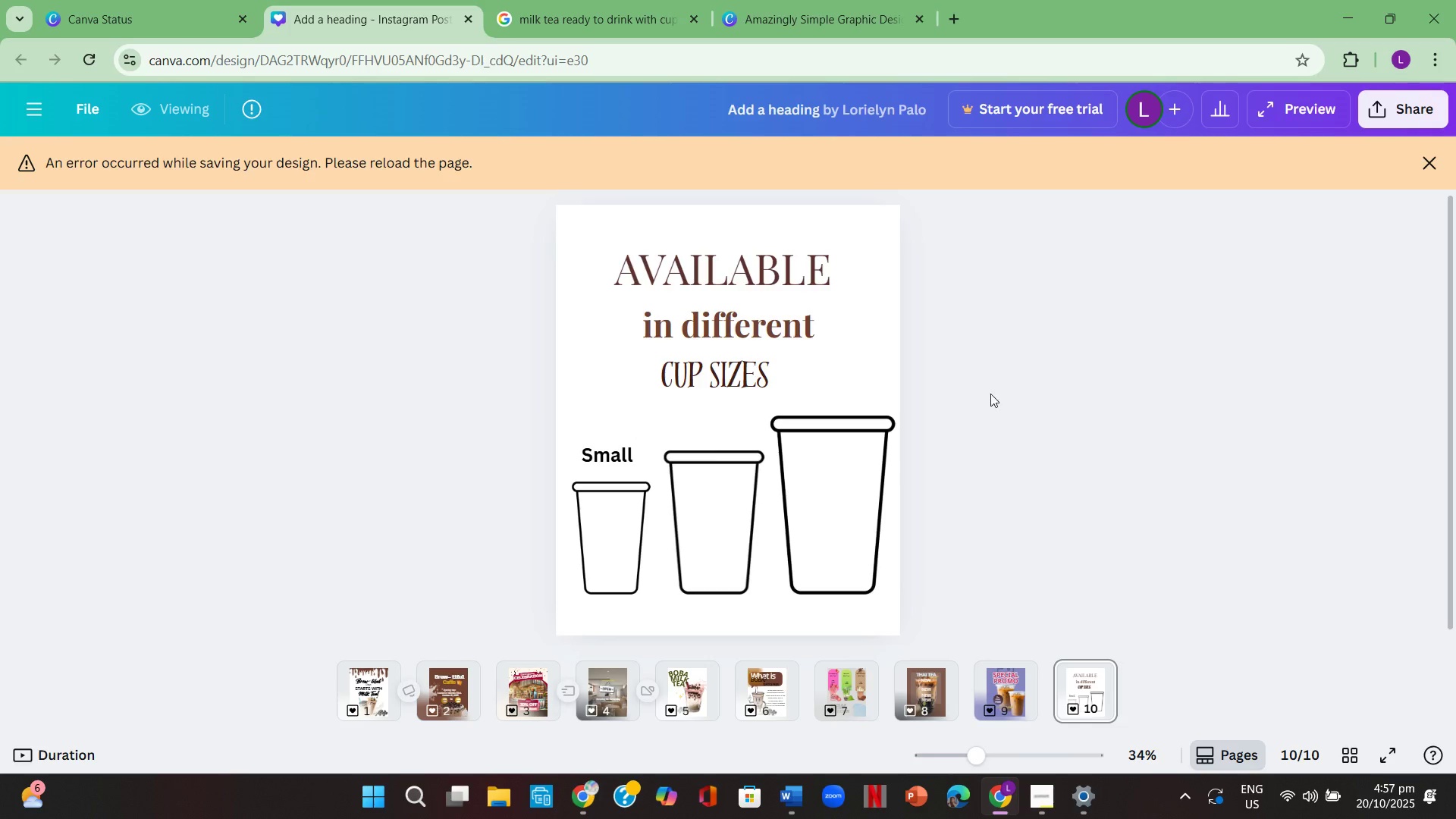 
left_click([991, 394])
 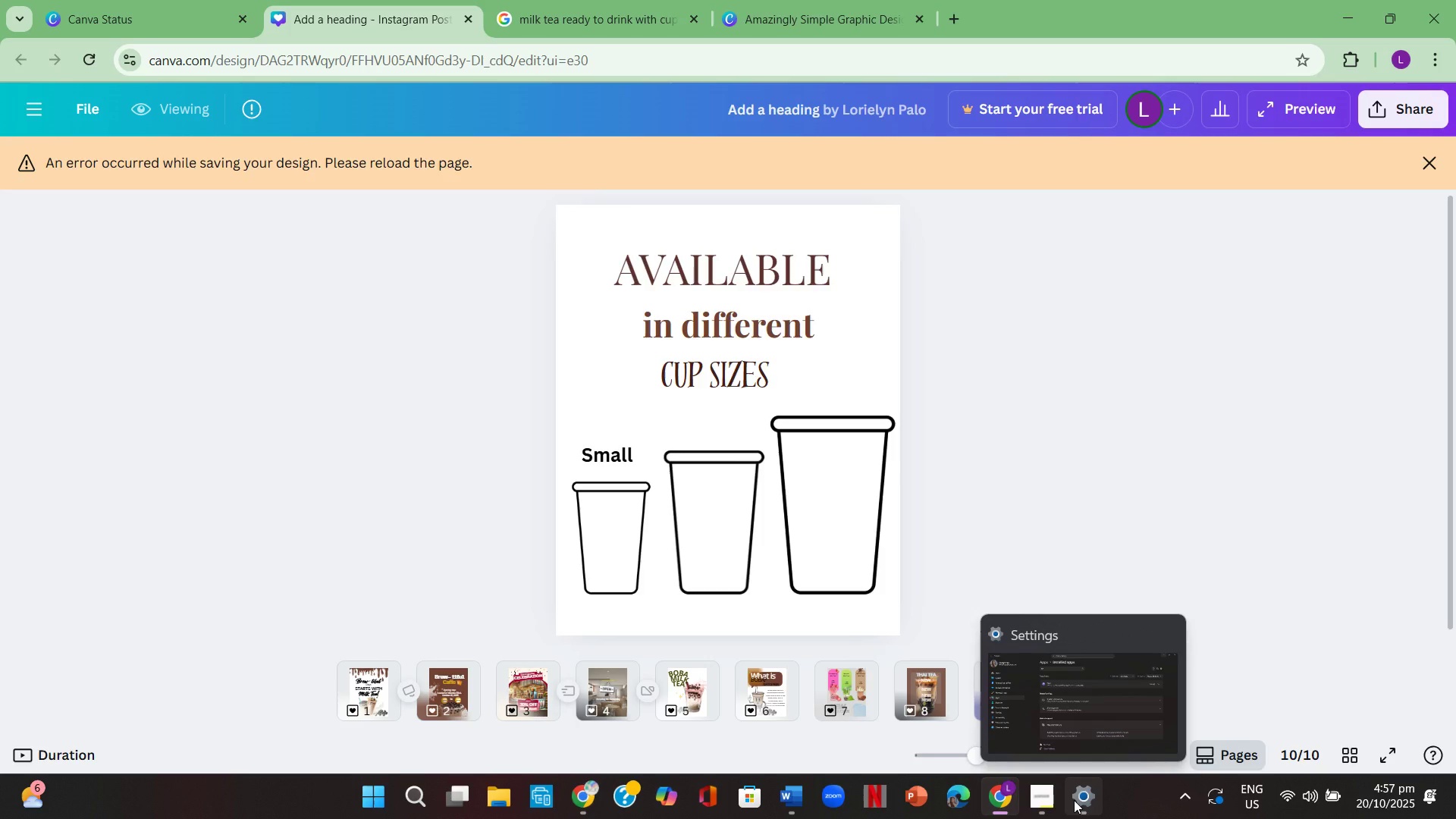 